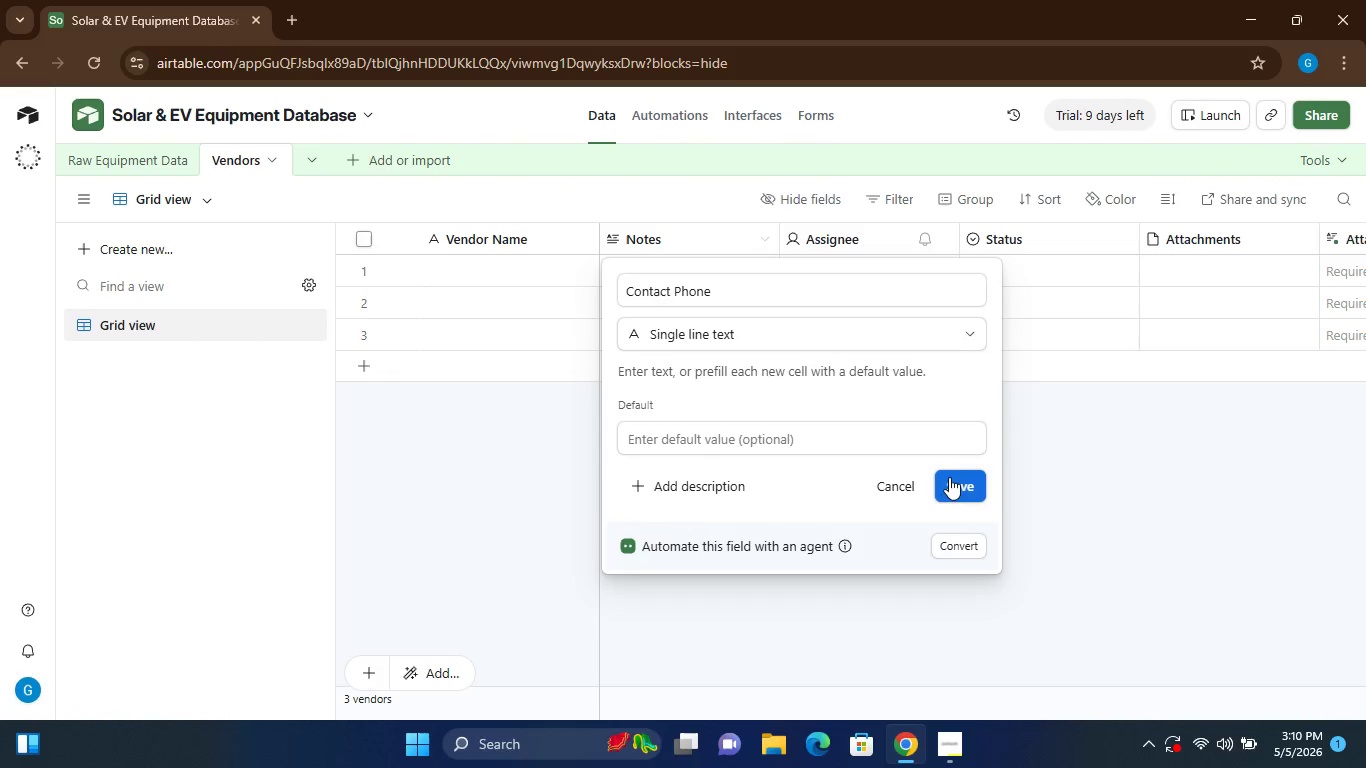 
left_click([953, 477])
 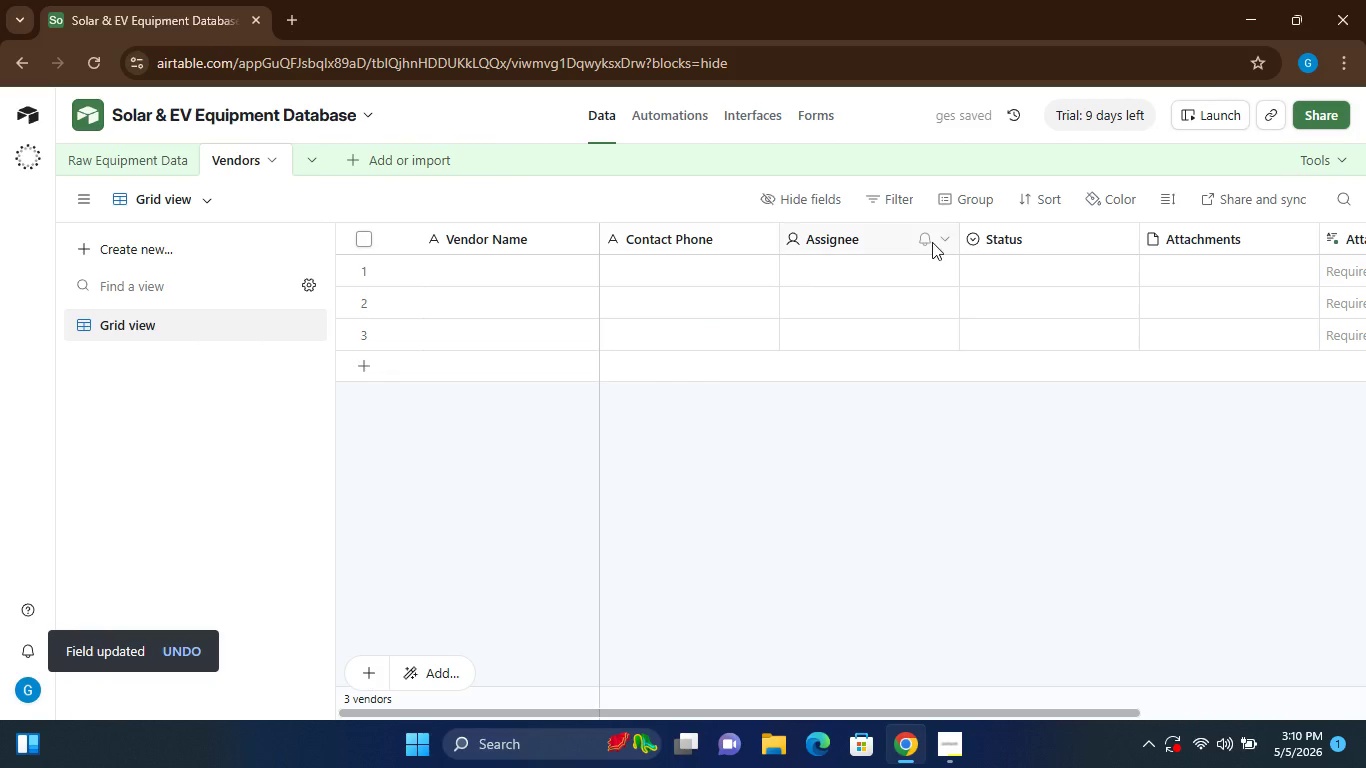 
left_click([943, 242])
 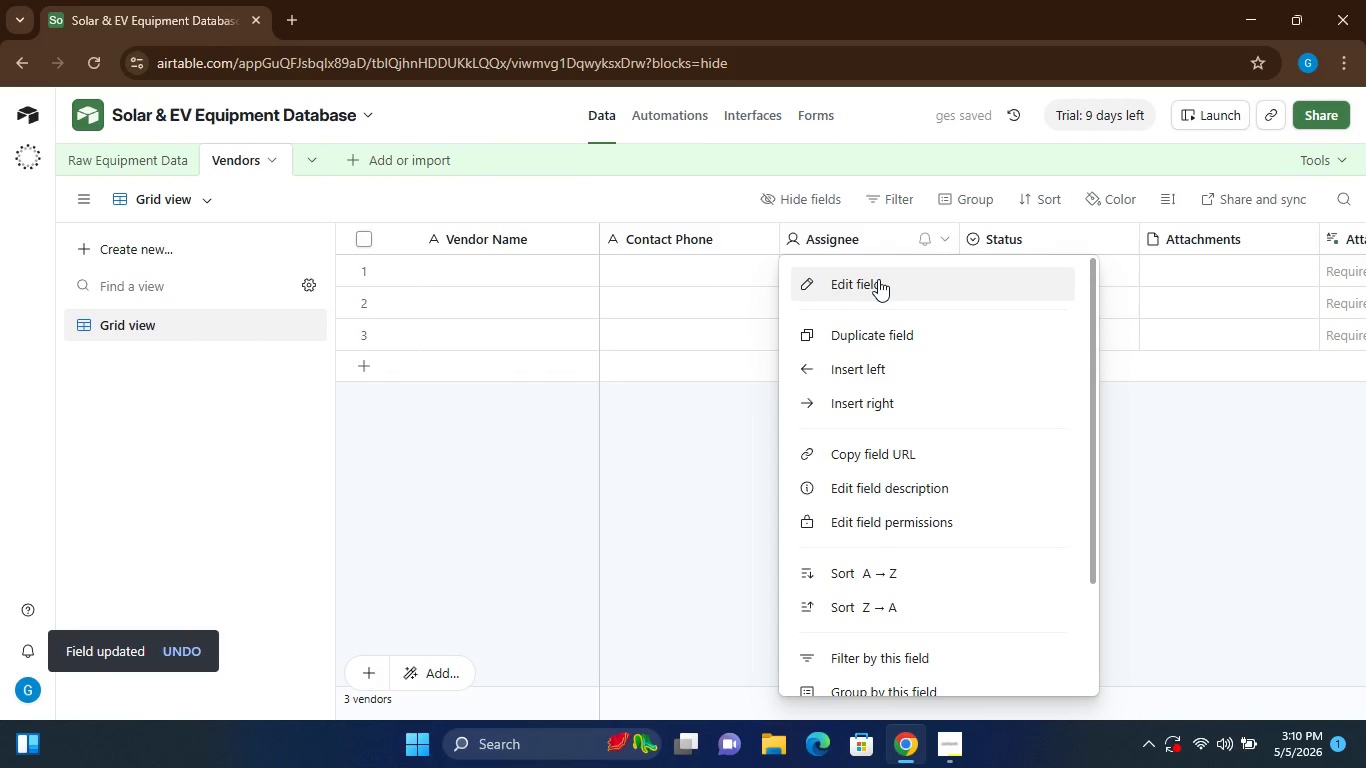 
left_click([878, 279])
 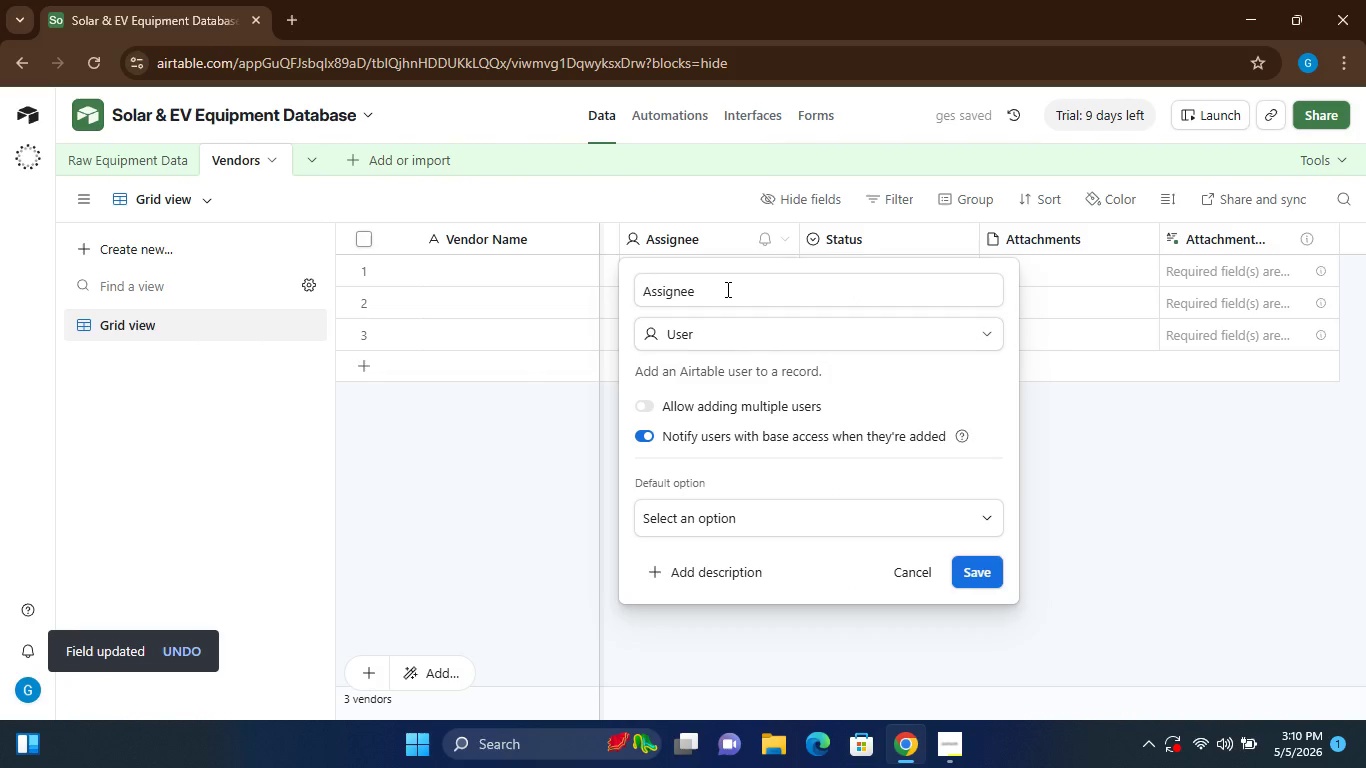 
double_click([726, 289])
 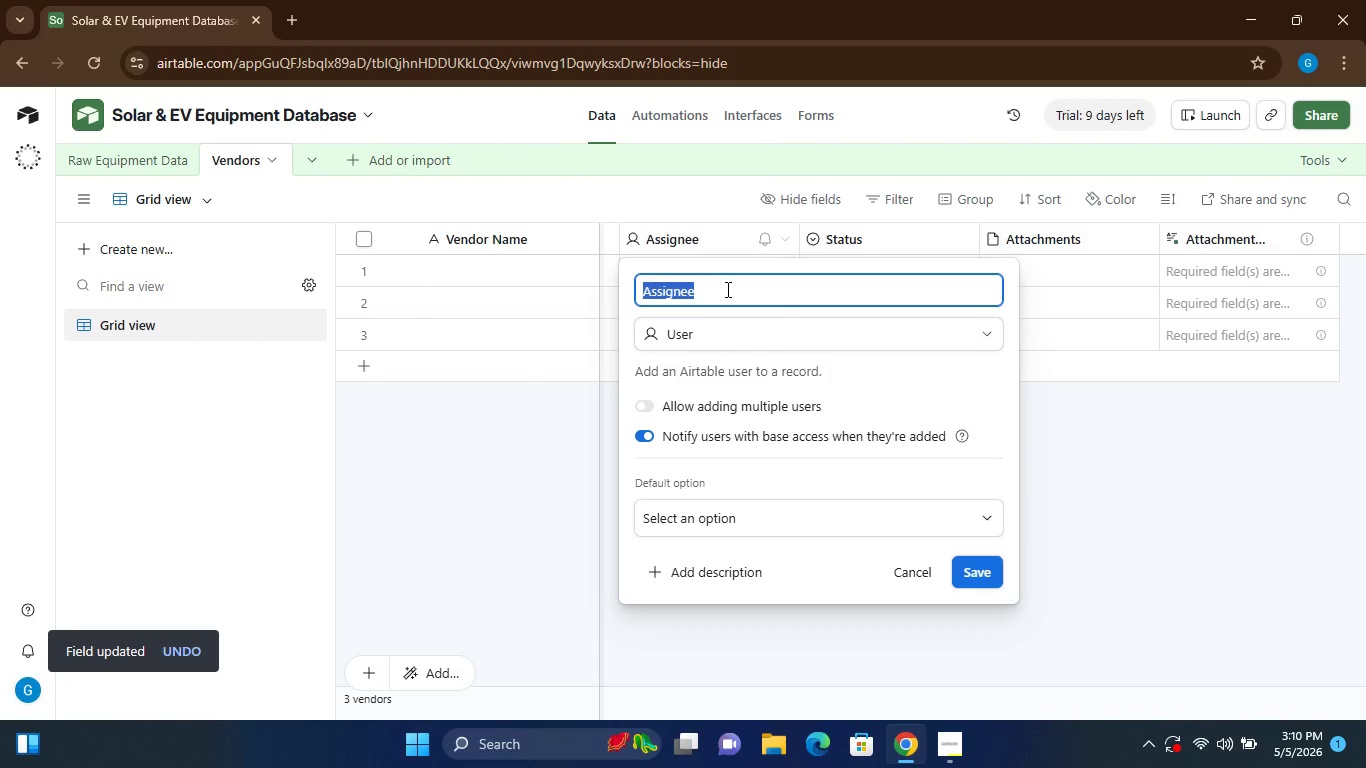 
triple_click([726, 289])
 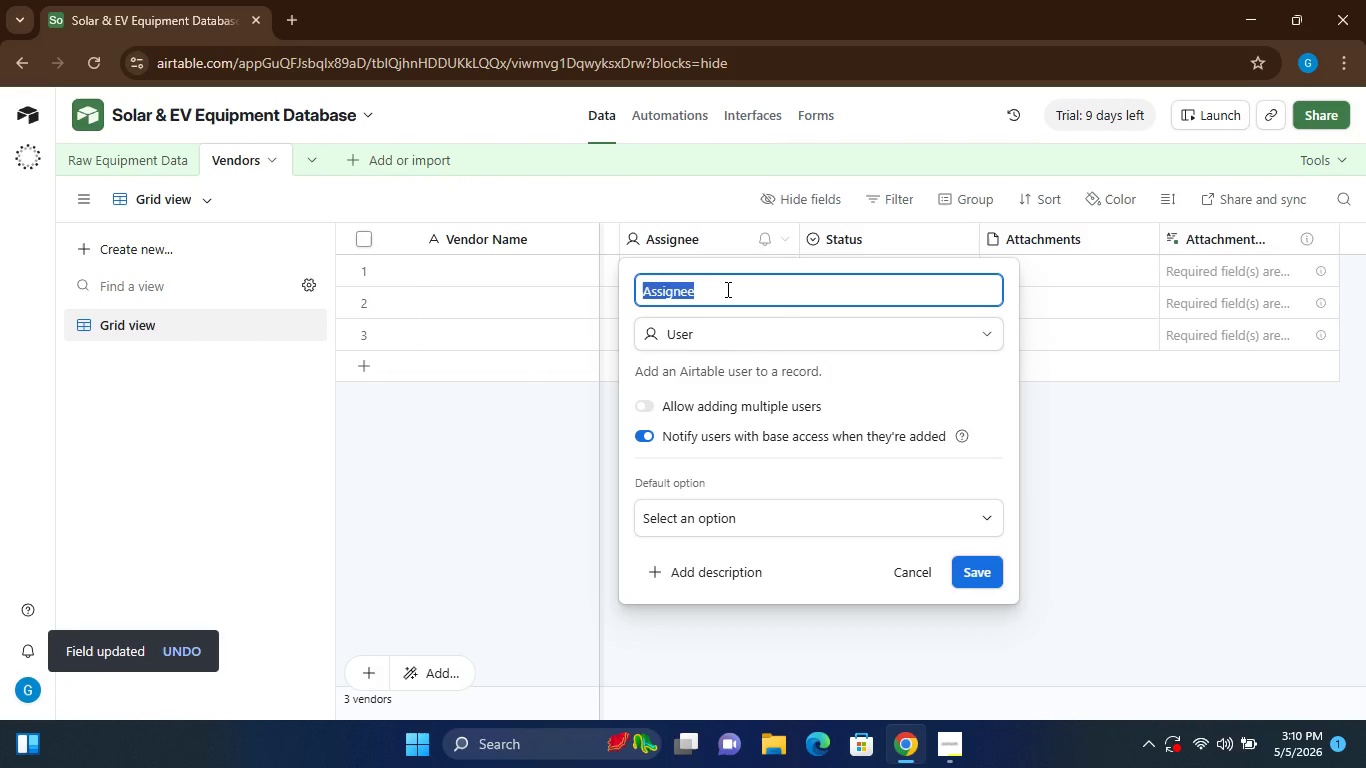 
type(Website)
 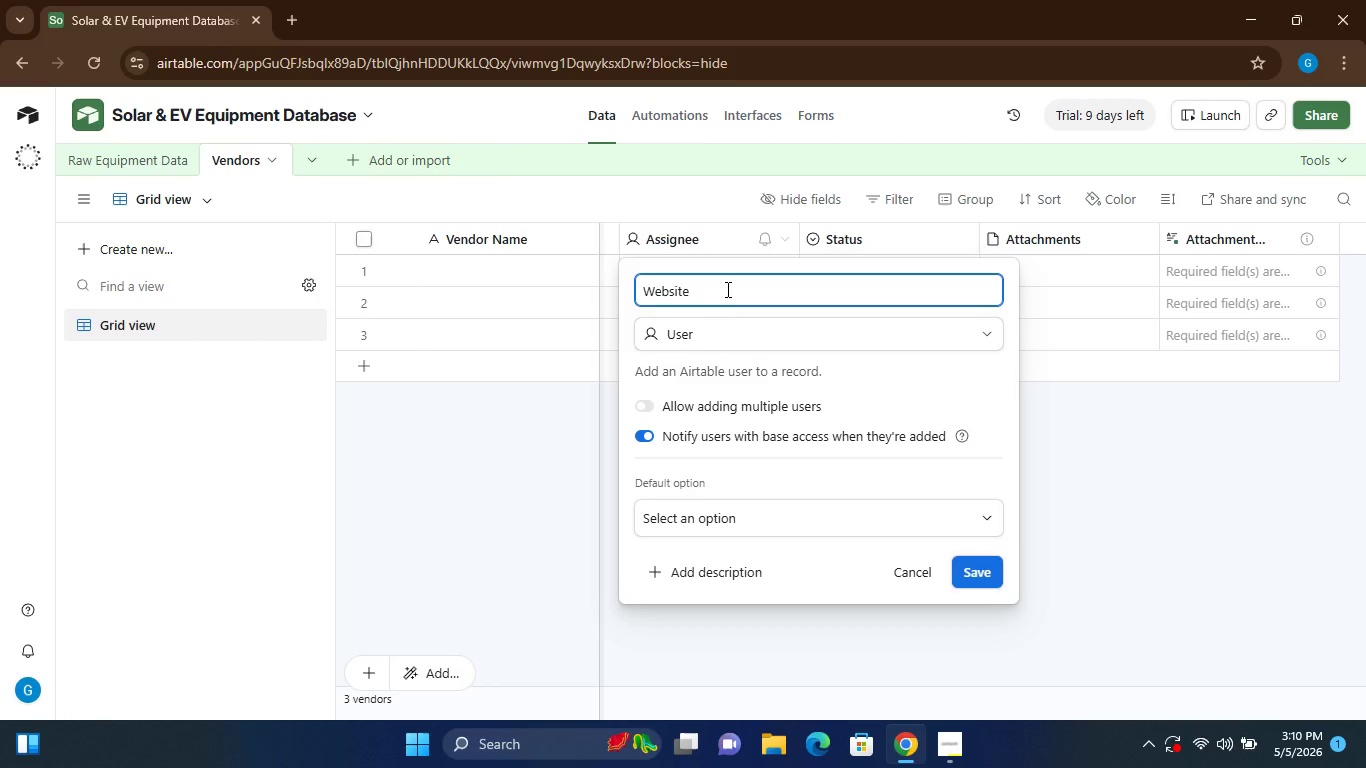 
left_click([712, 338])
 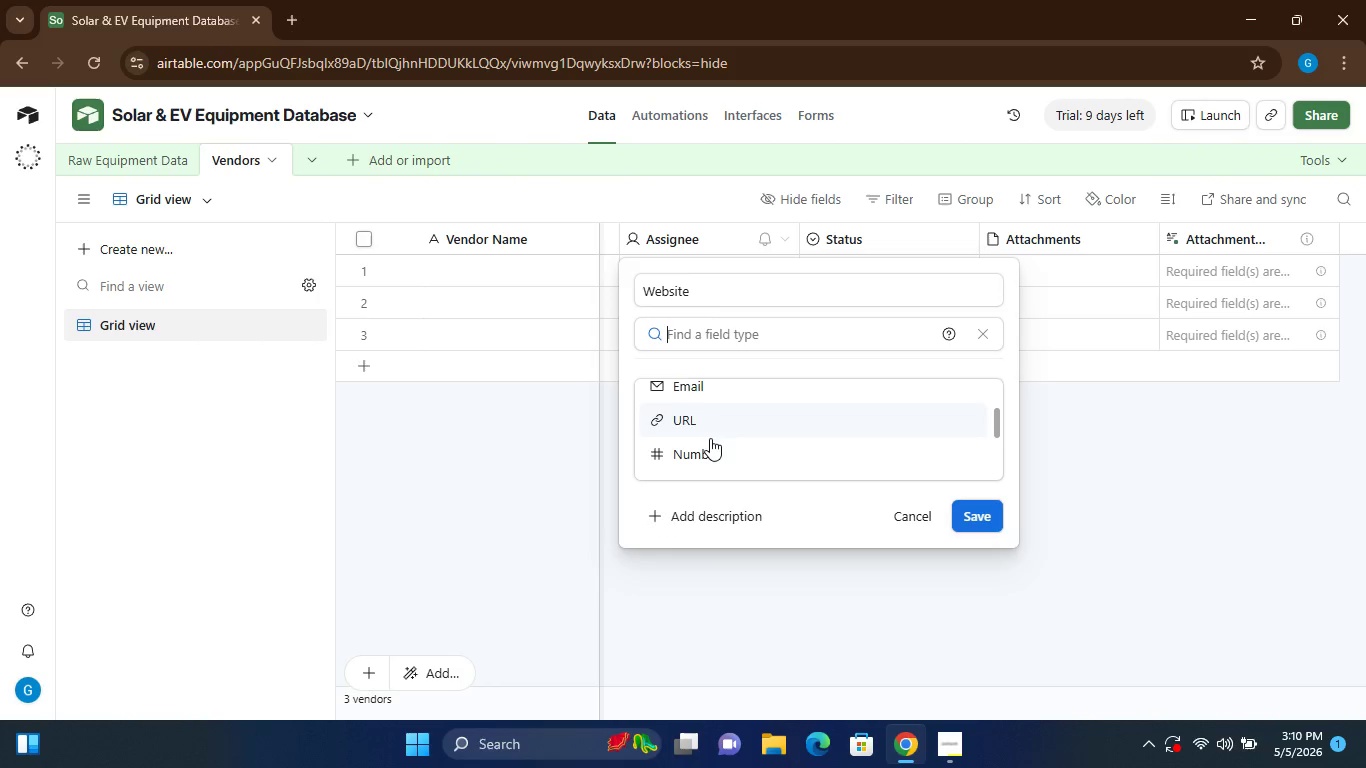 
left_click([703, 428])
 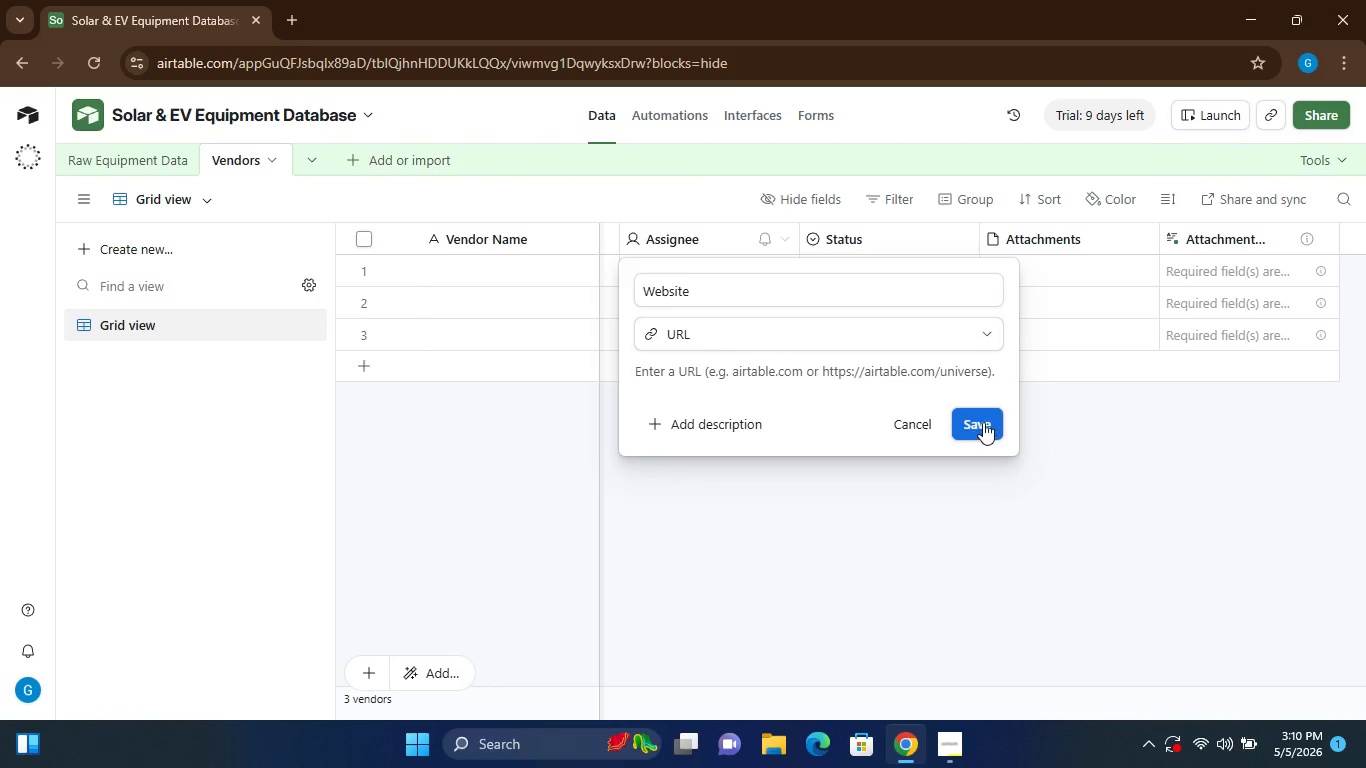 
left_click([983, 422])
 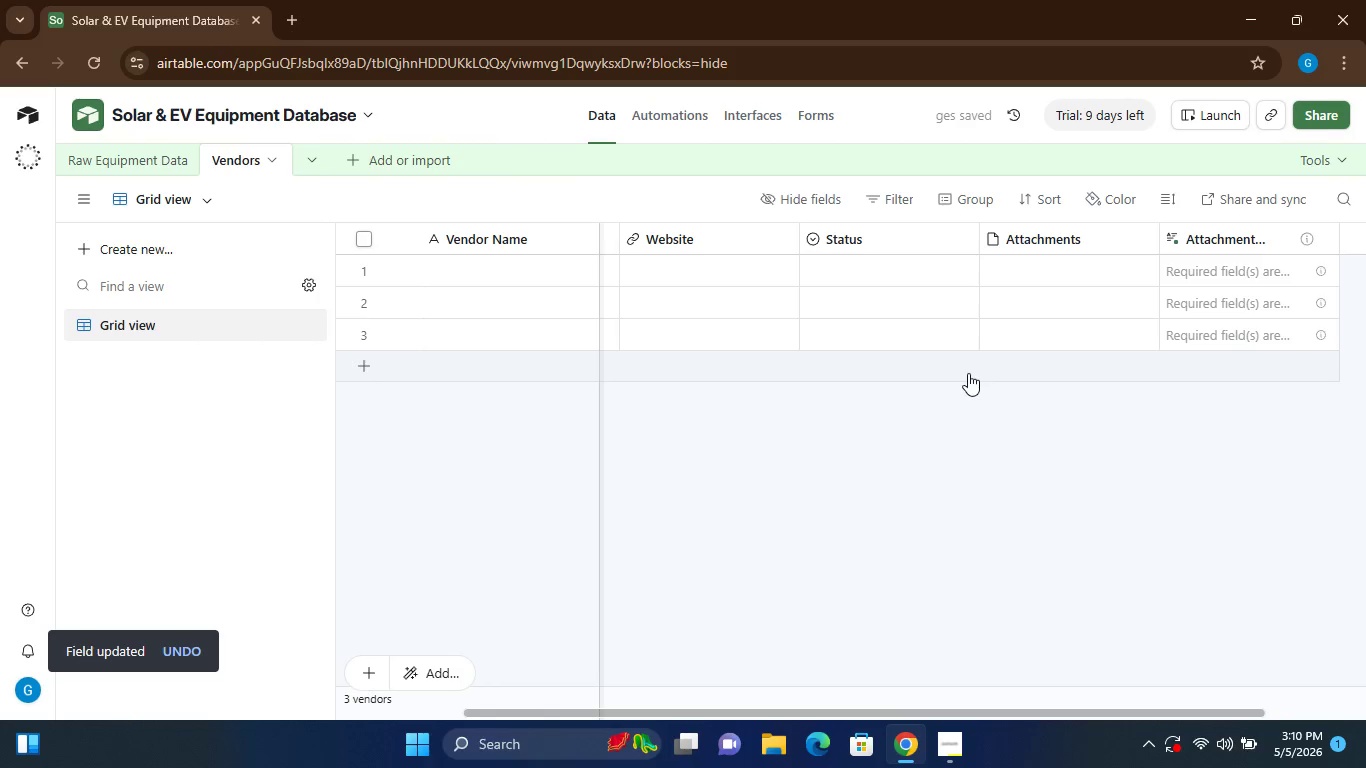 
wait(7.55)
 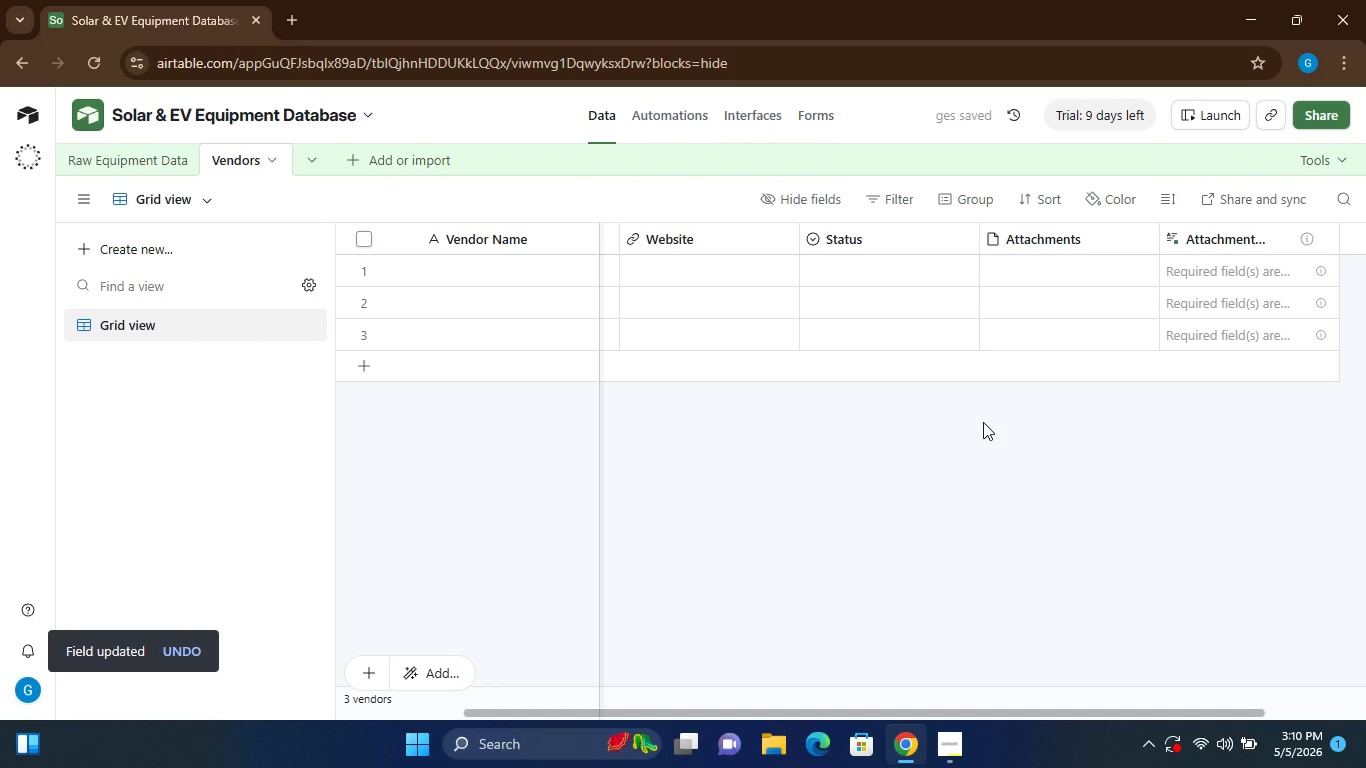 
left_click([974, 239])
 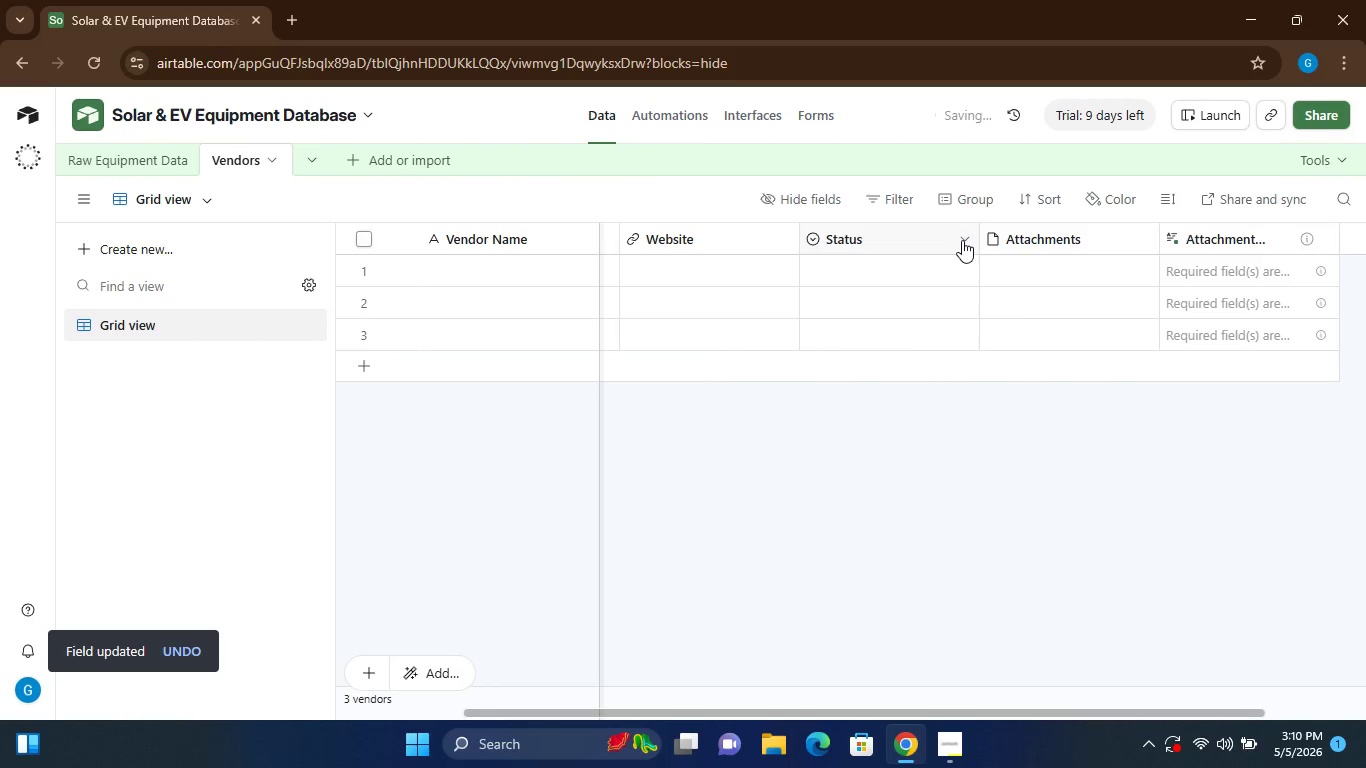 
left_click([962, 240])
 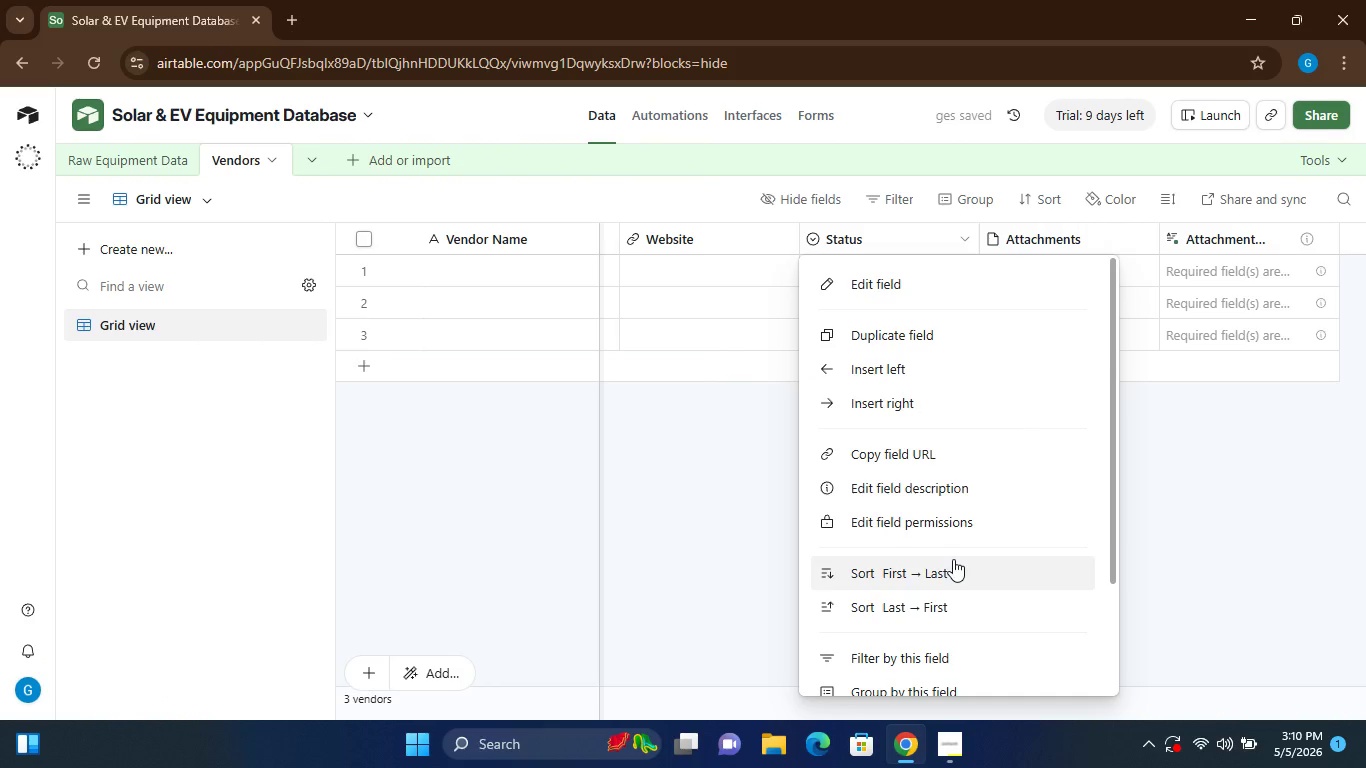 
mouse_move([909, 517])
 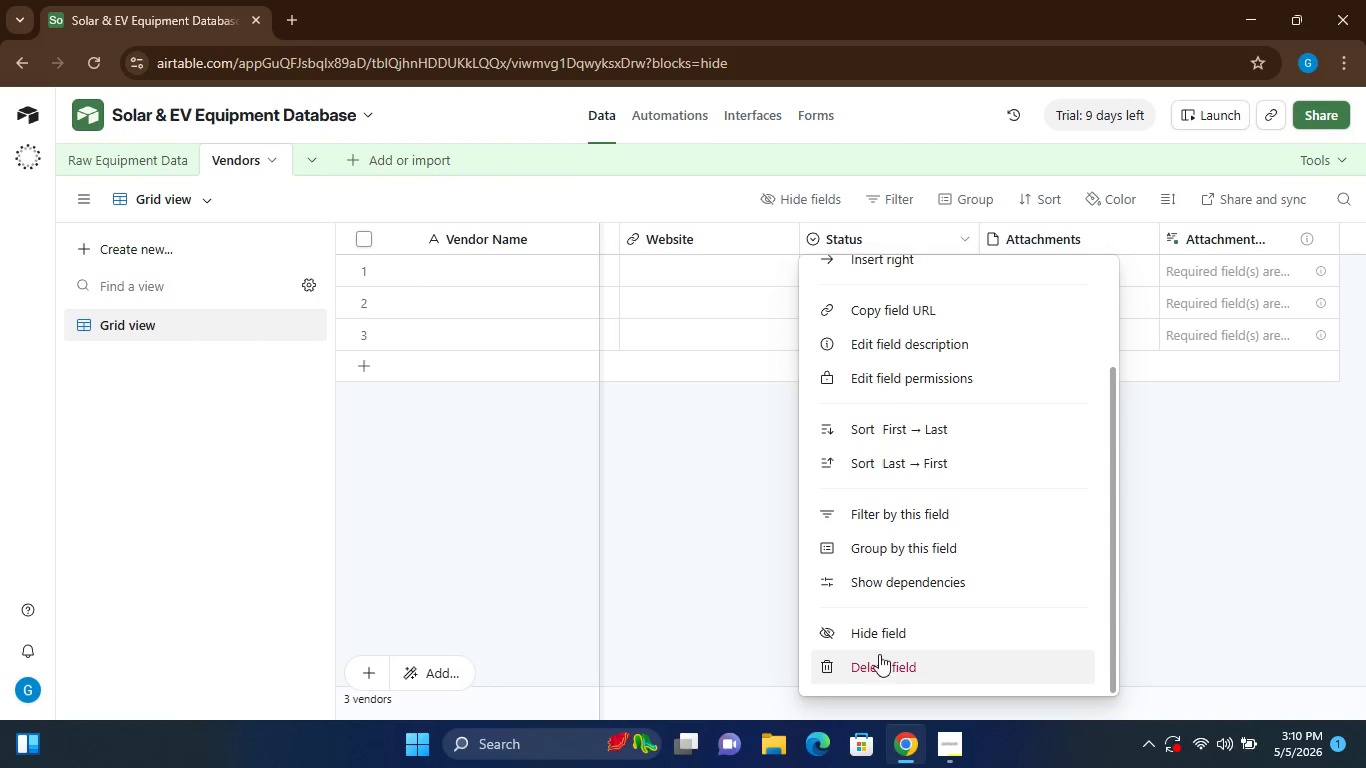 
left_click([879, 647])
 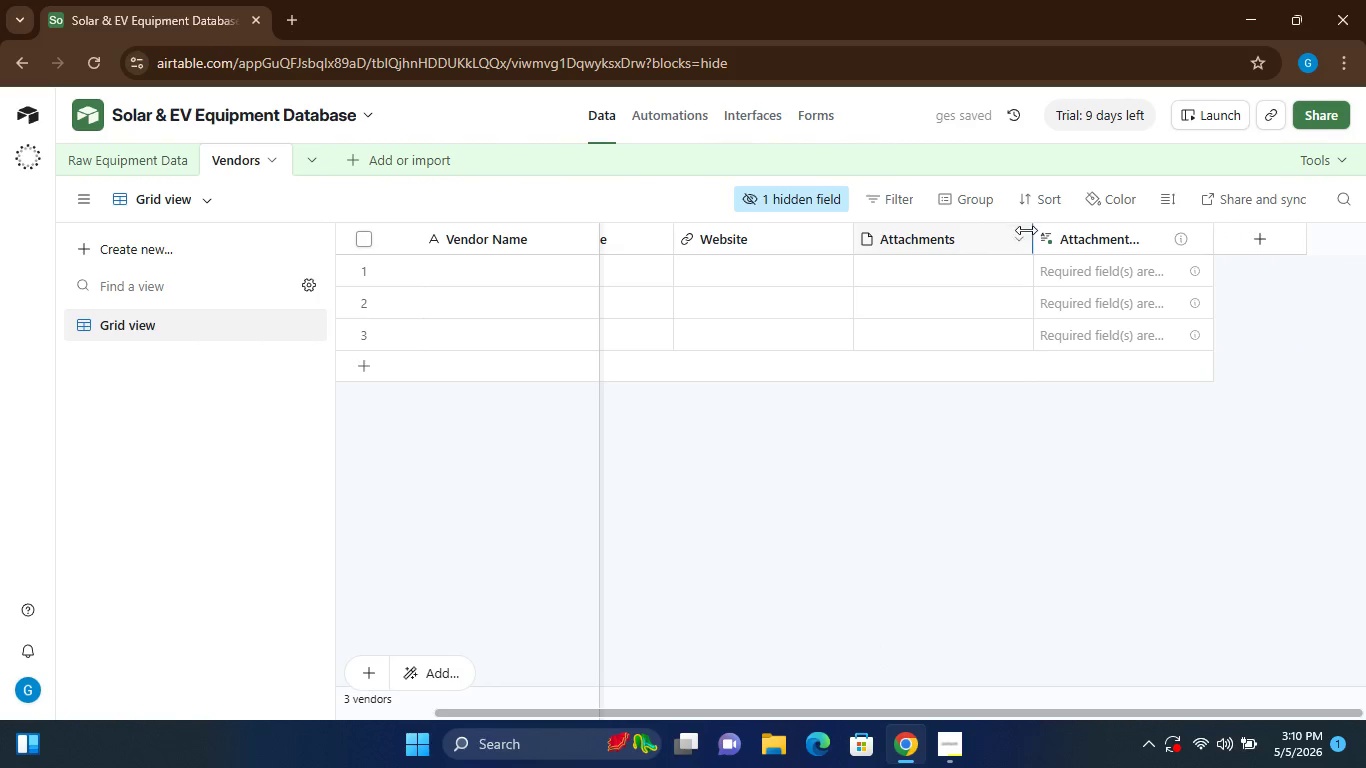 
left_click([1022, 238])
 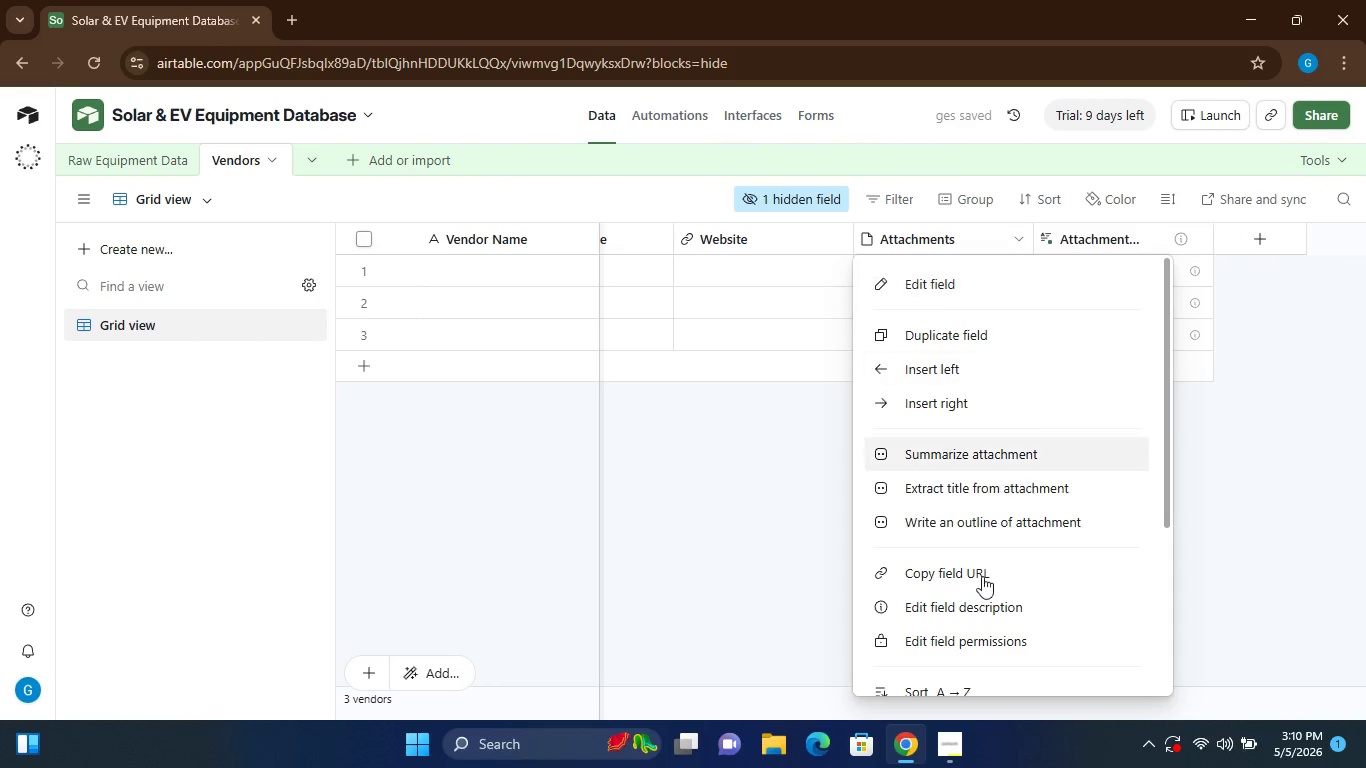 
mouse_move([950, 645])
 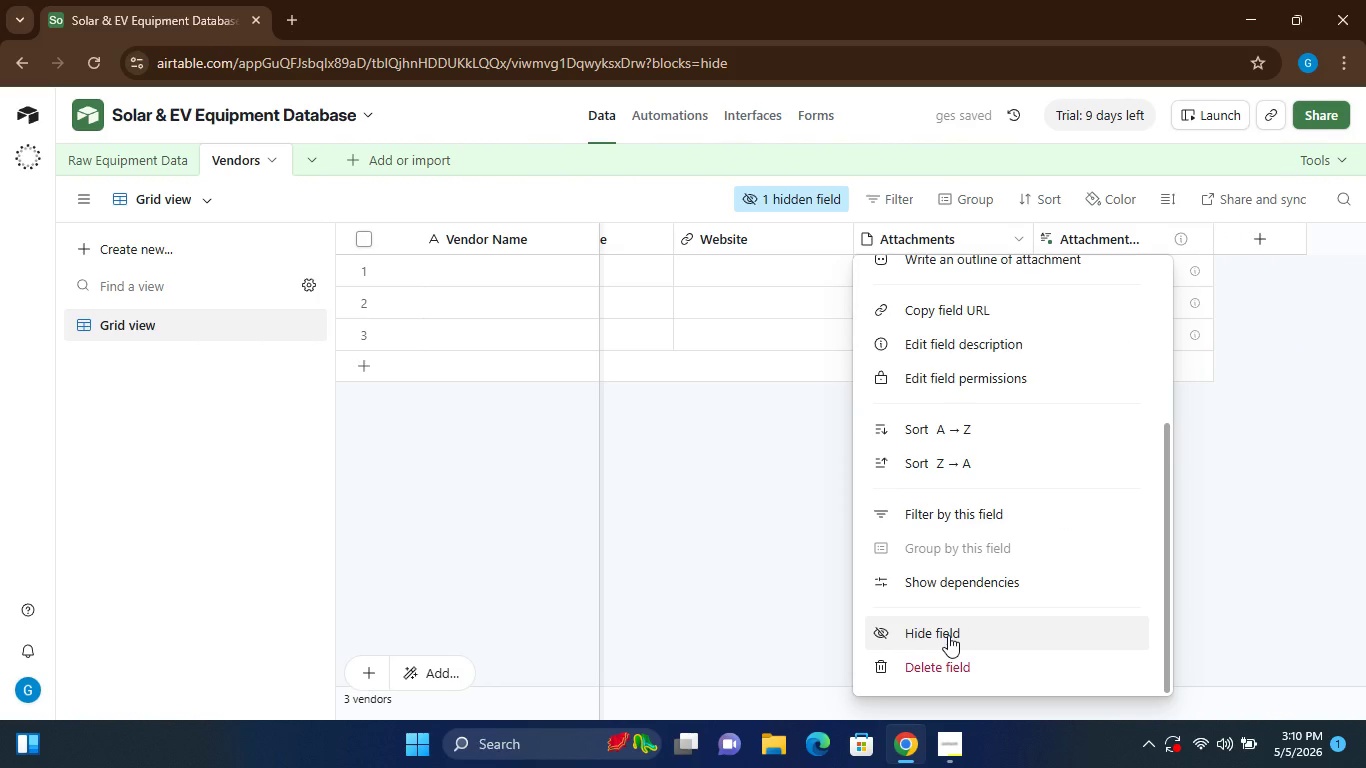 
left_click([948, 635])
 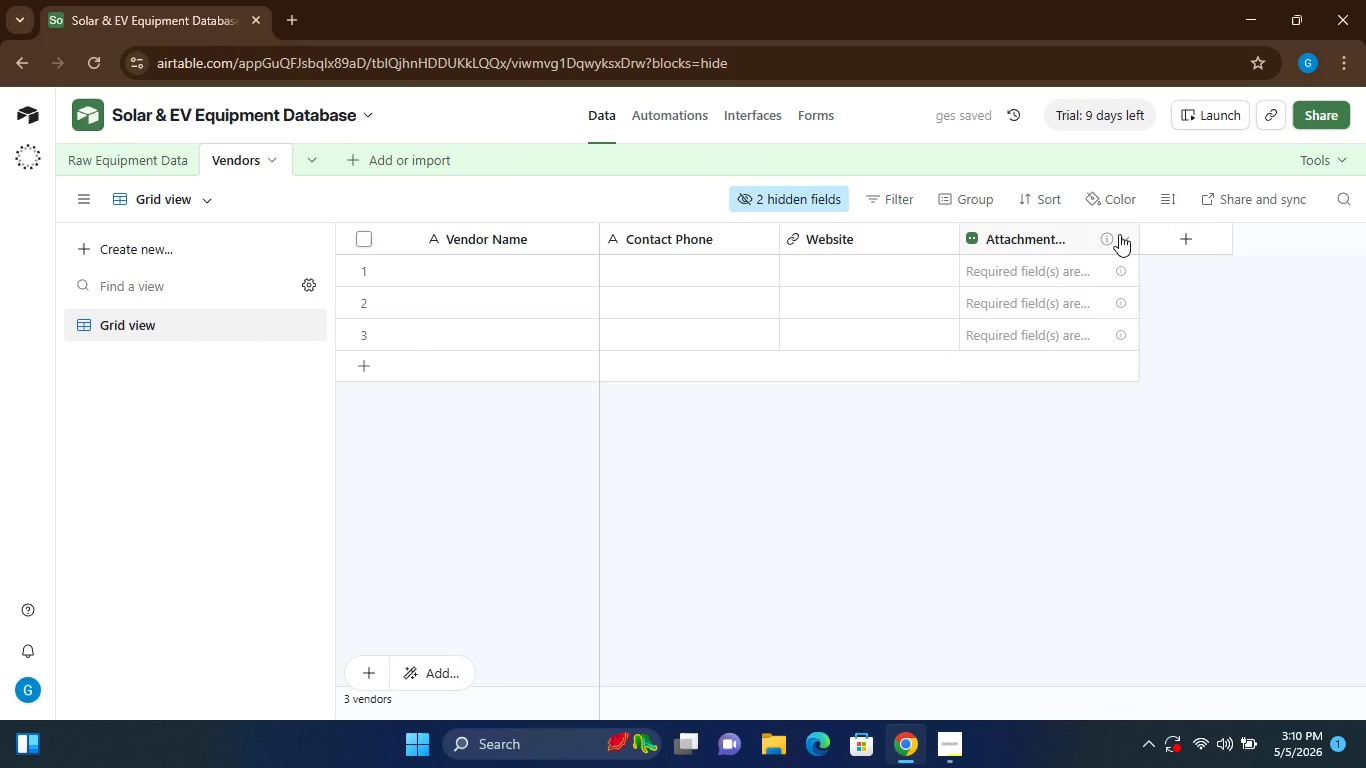 
left_click([1124, 234])
 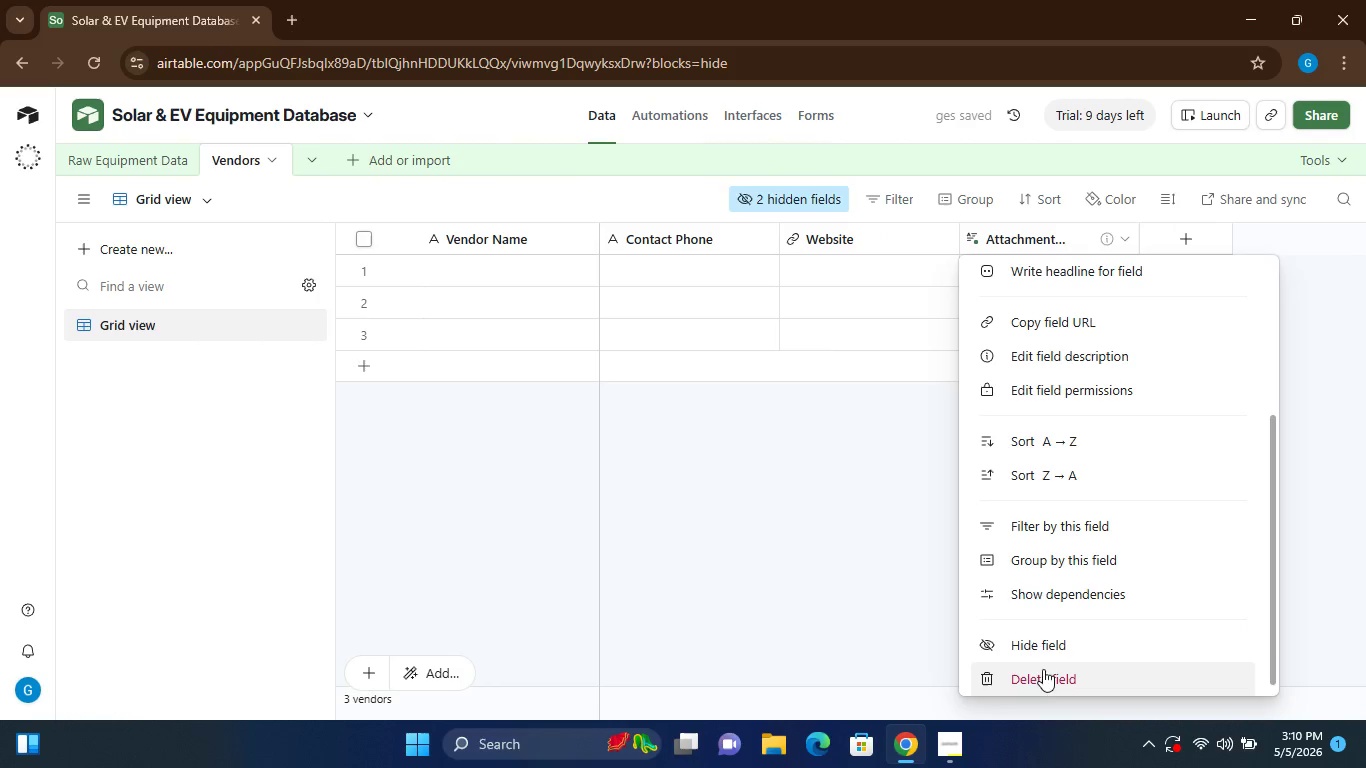 
left_click([1036, 658])
 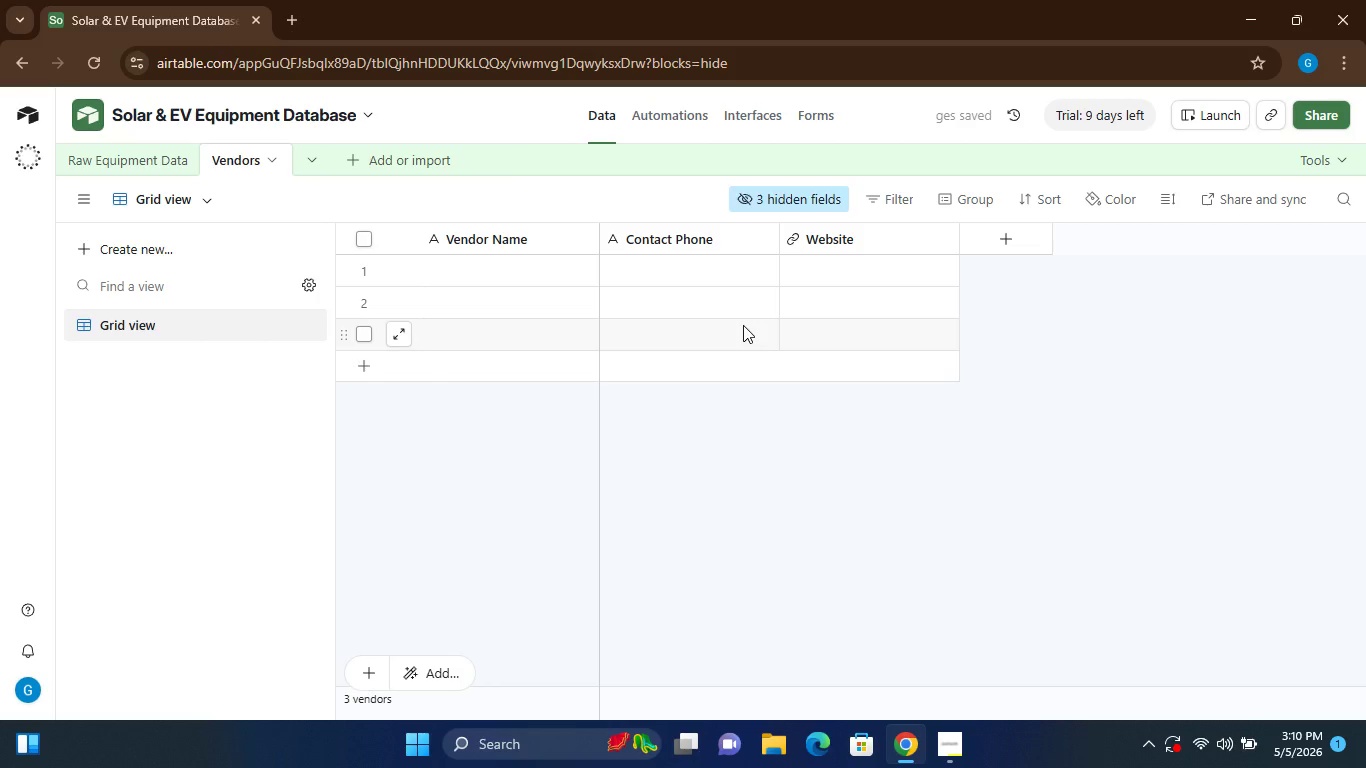 
wait(10.89)
 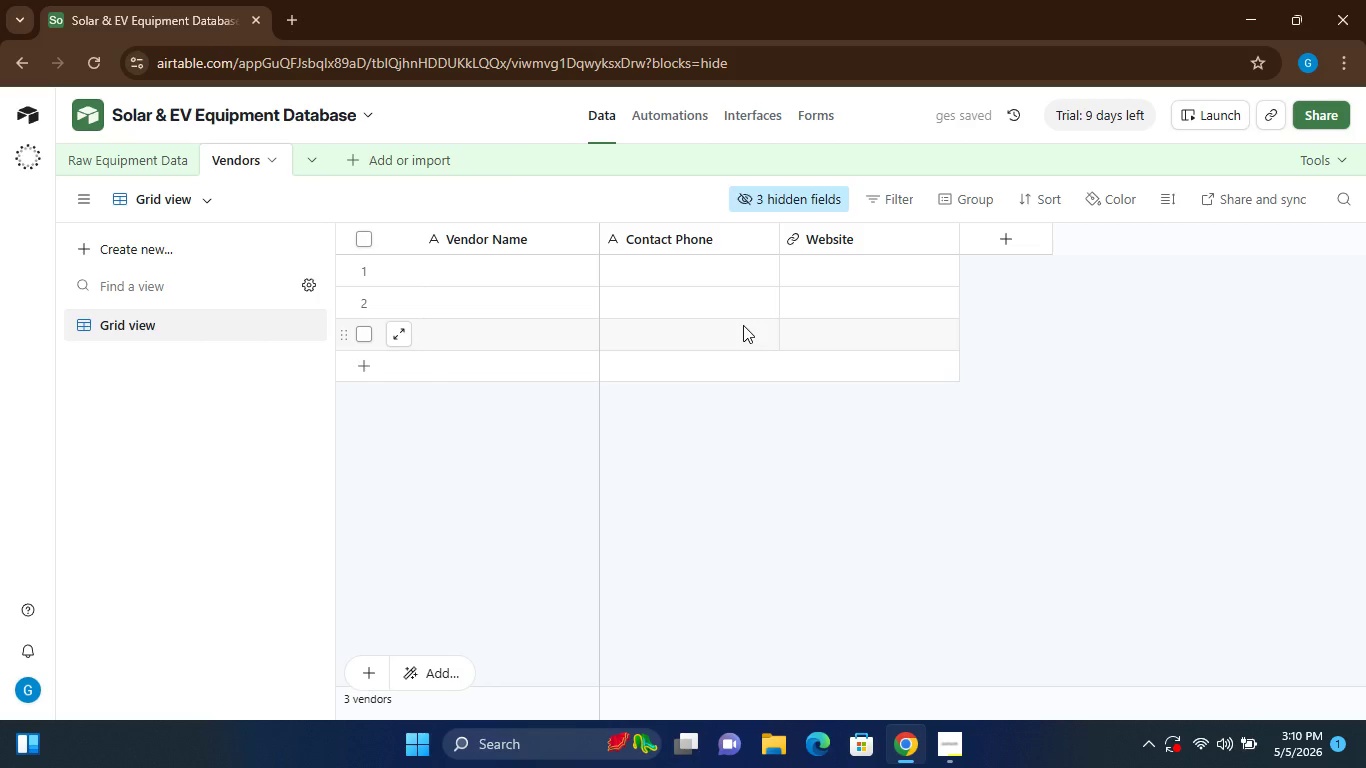 
left_click([118, 160])
 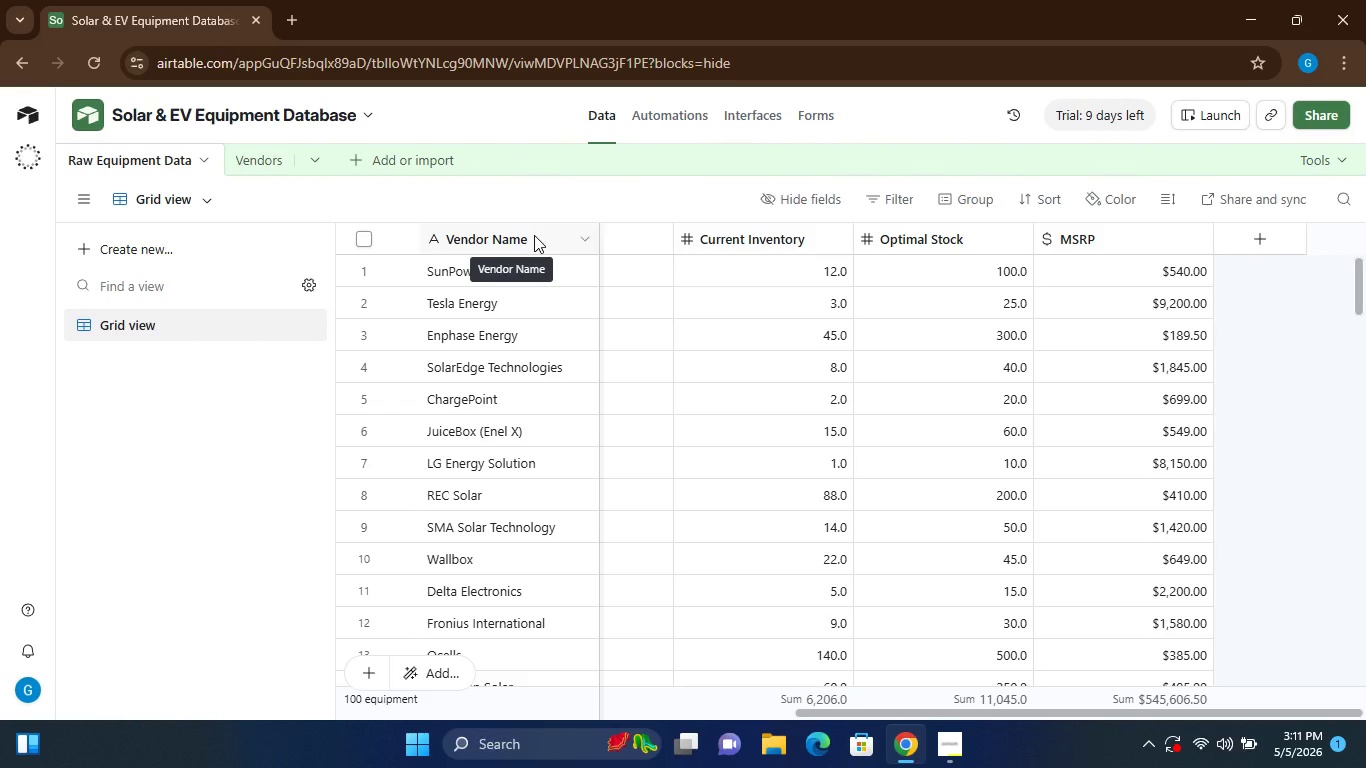 
wait(7.41)
 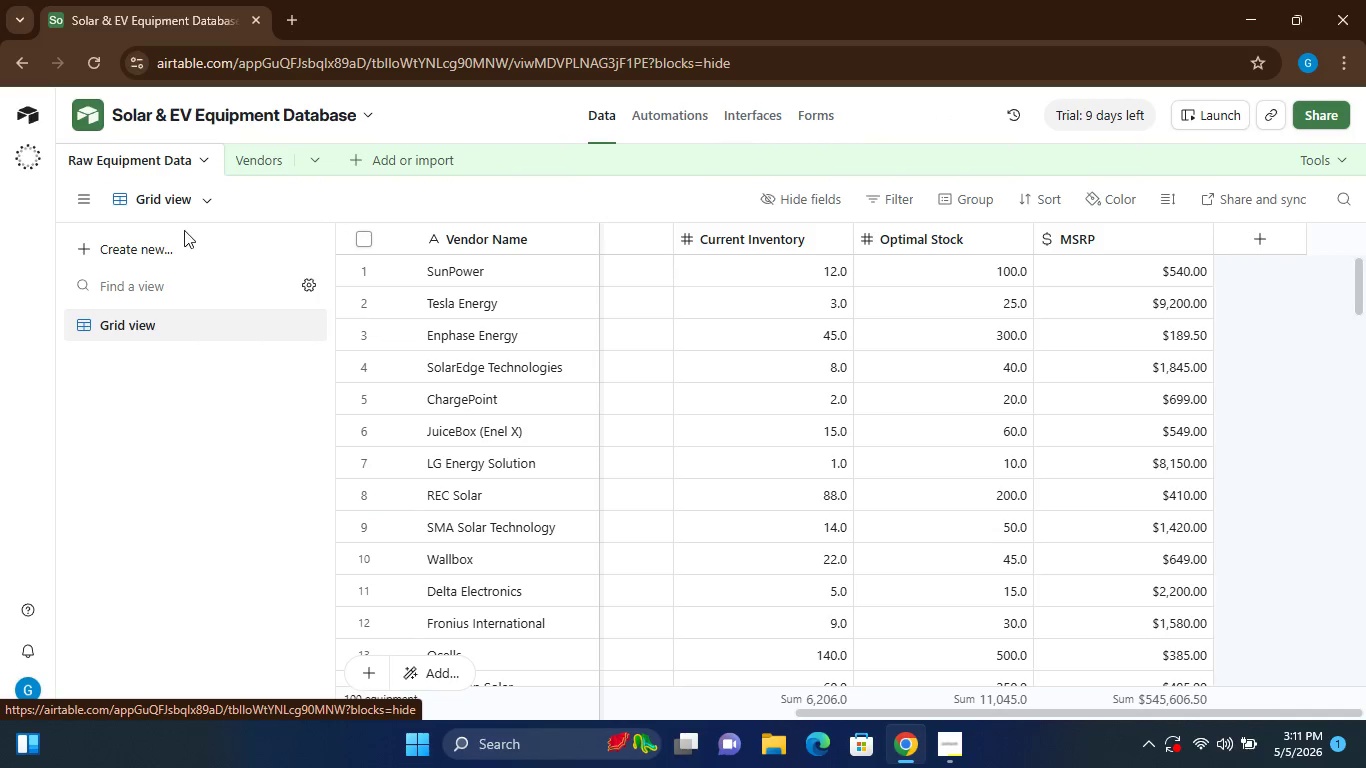 
left_click([534, 235])
 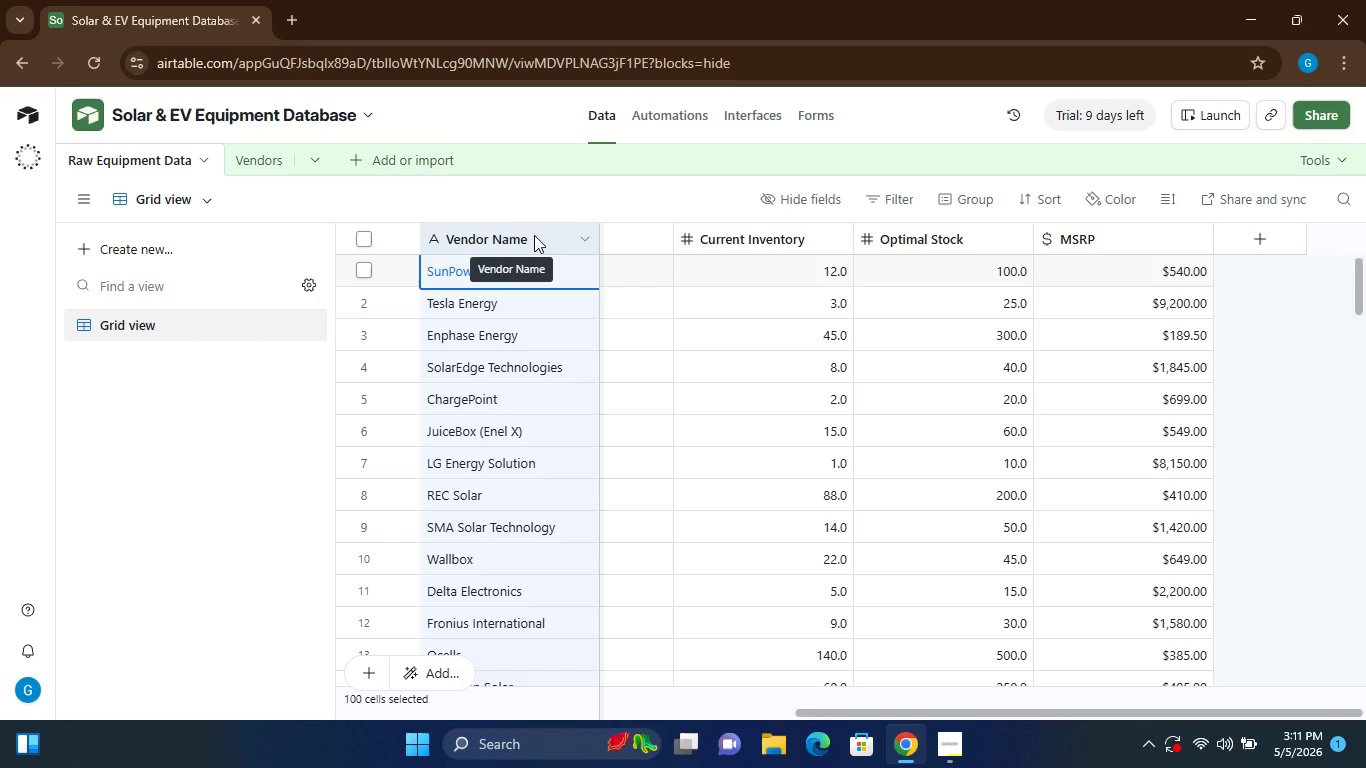 
key(Control+C)
 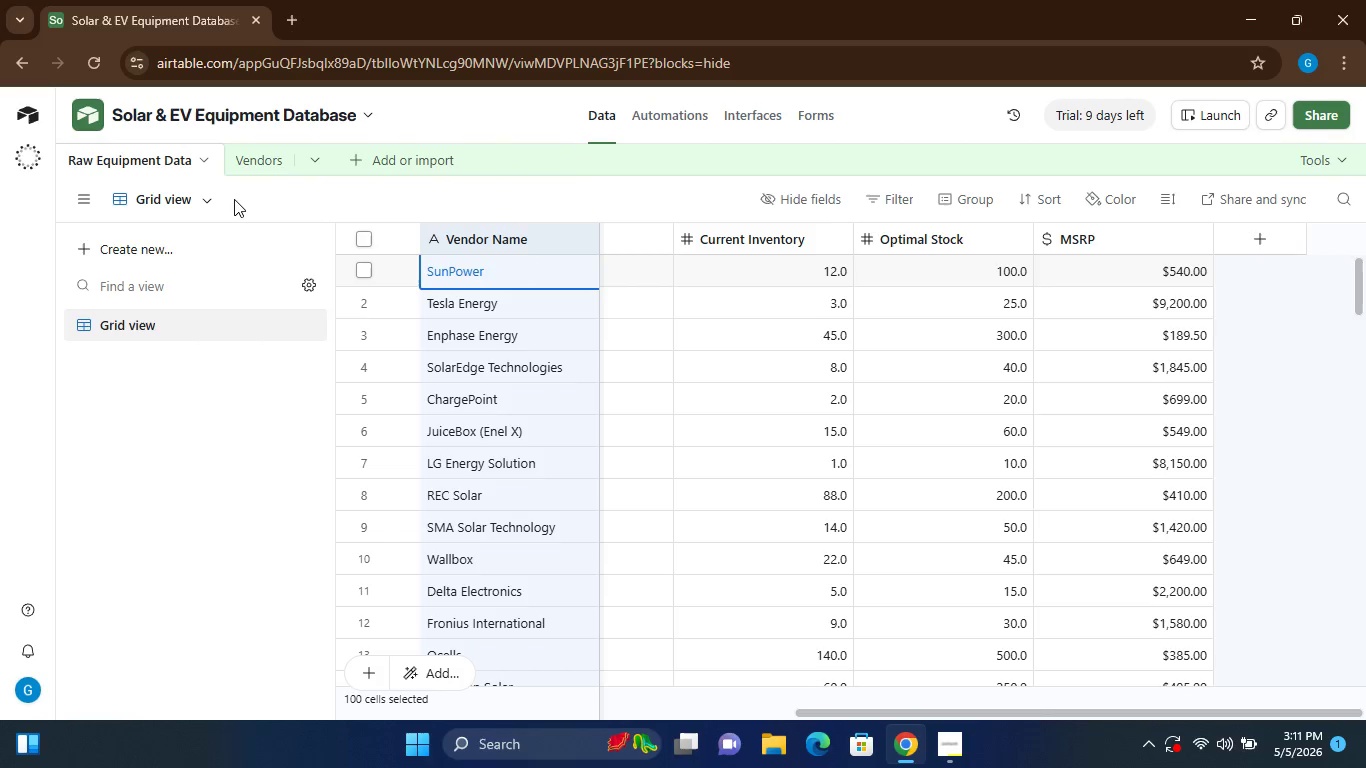 
wait(5.77)
 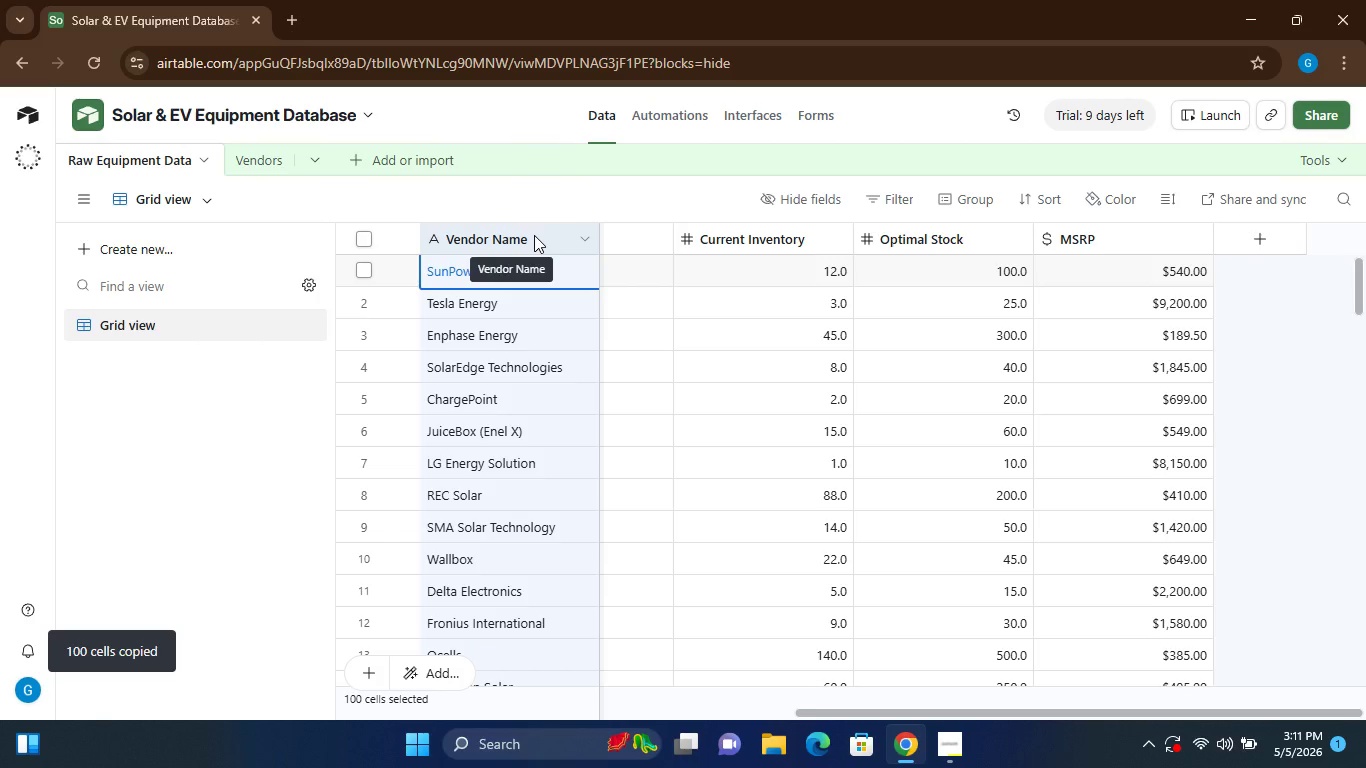 
left_click([258, 149])
 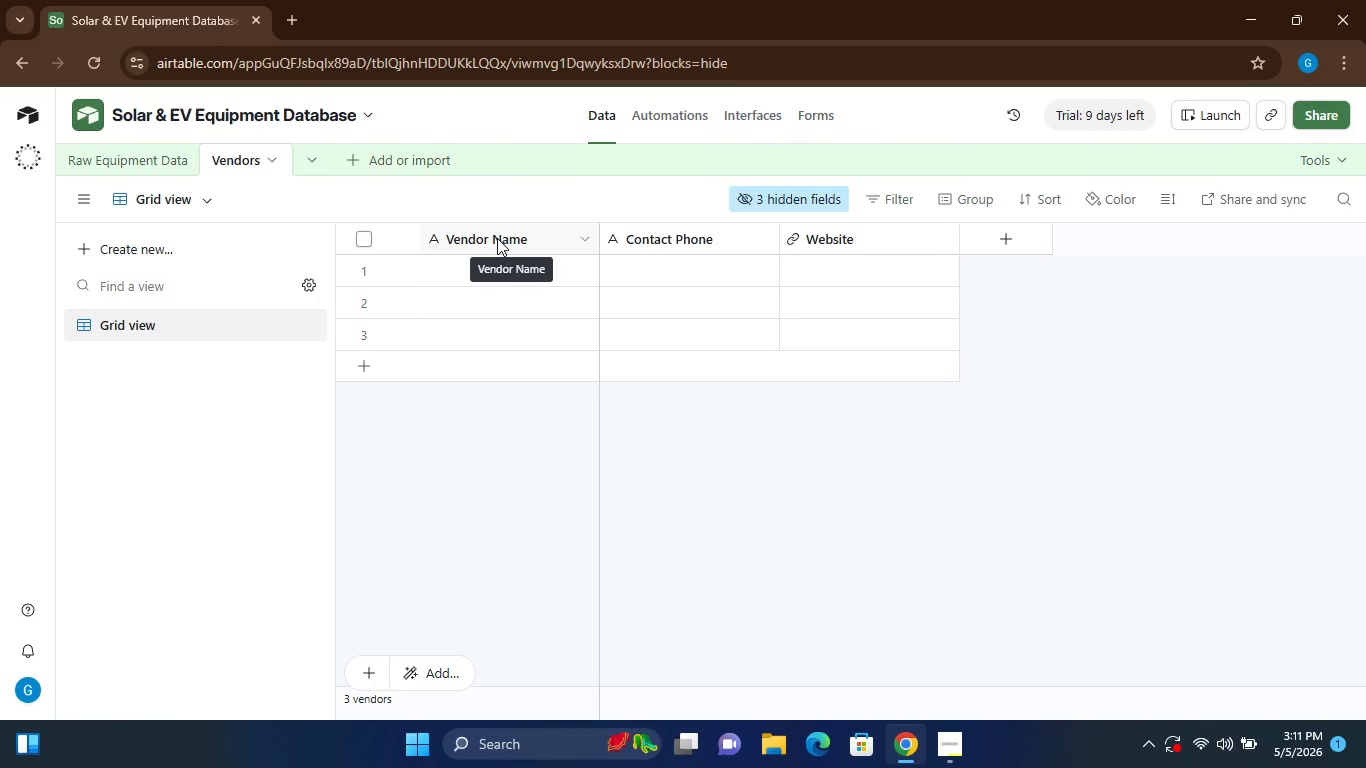 
left_click([550, 232])
 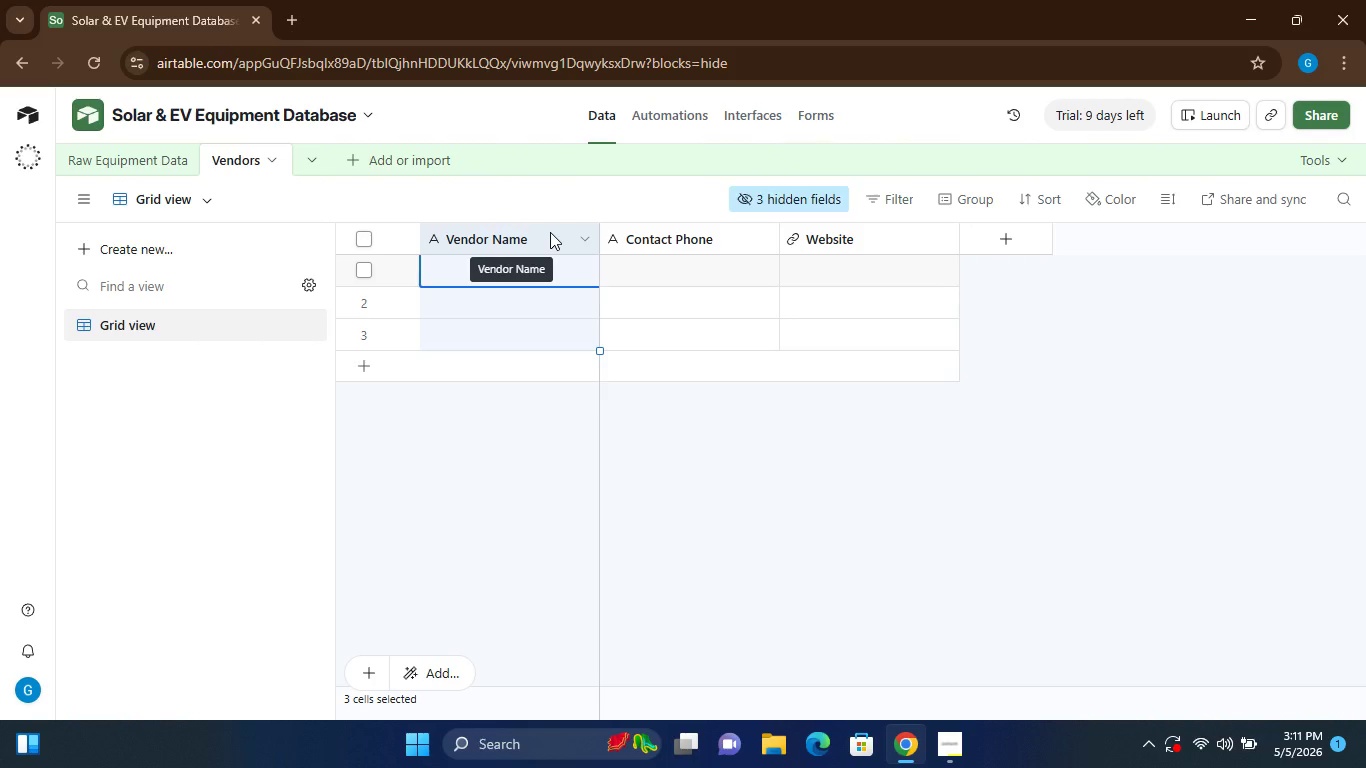 
key(Control+V)
 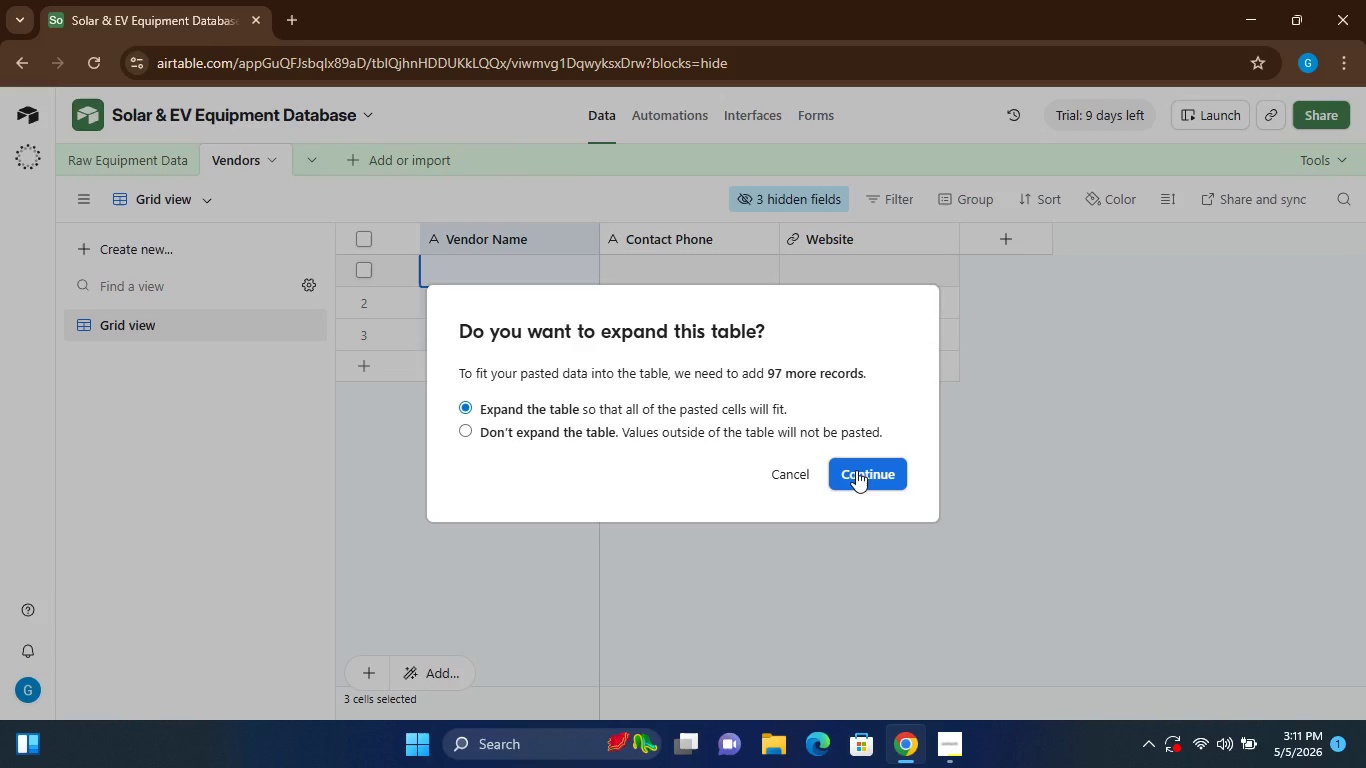 
wait(6.89)
 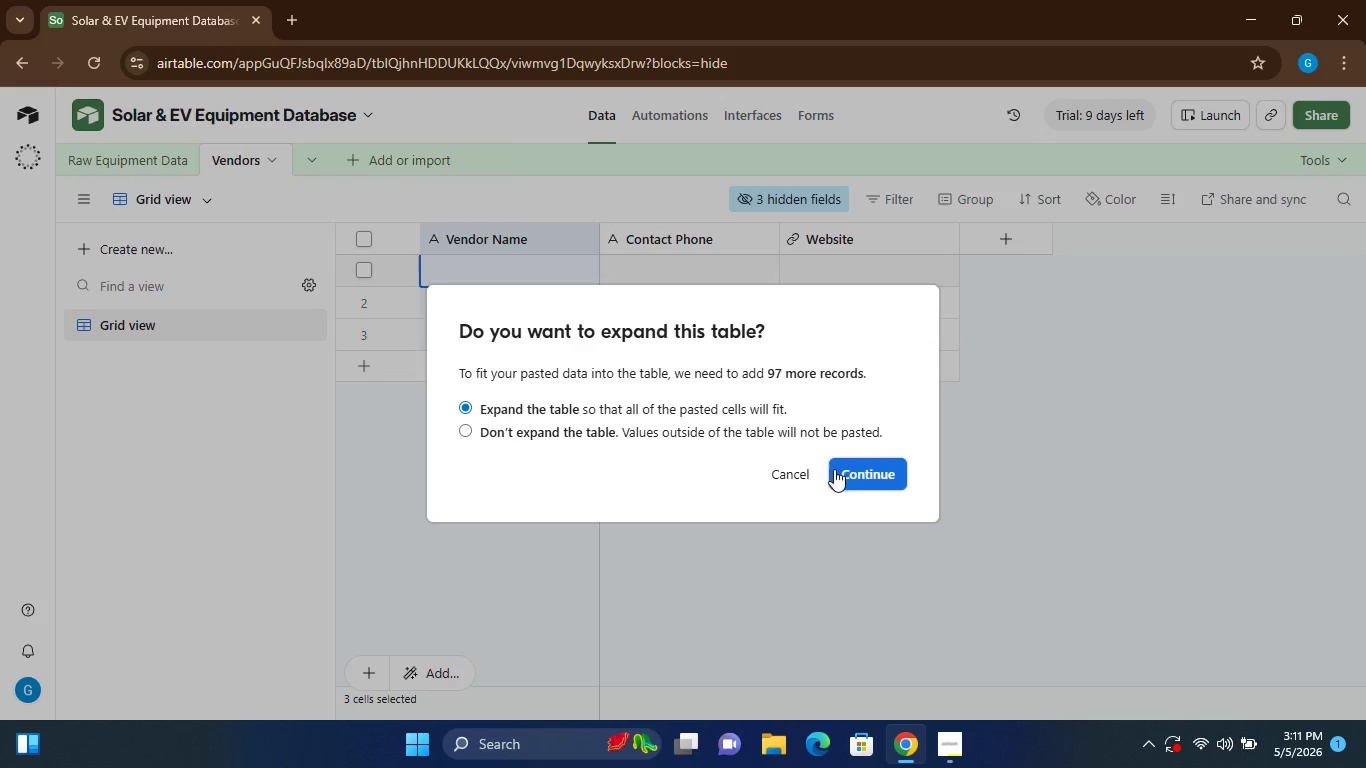 
left_click([856, 470])
 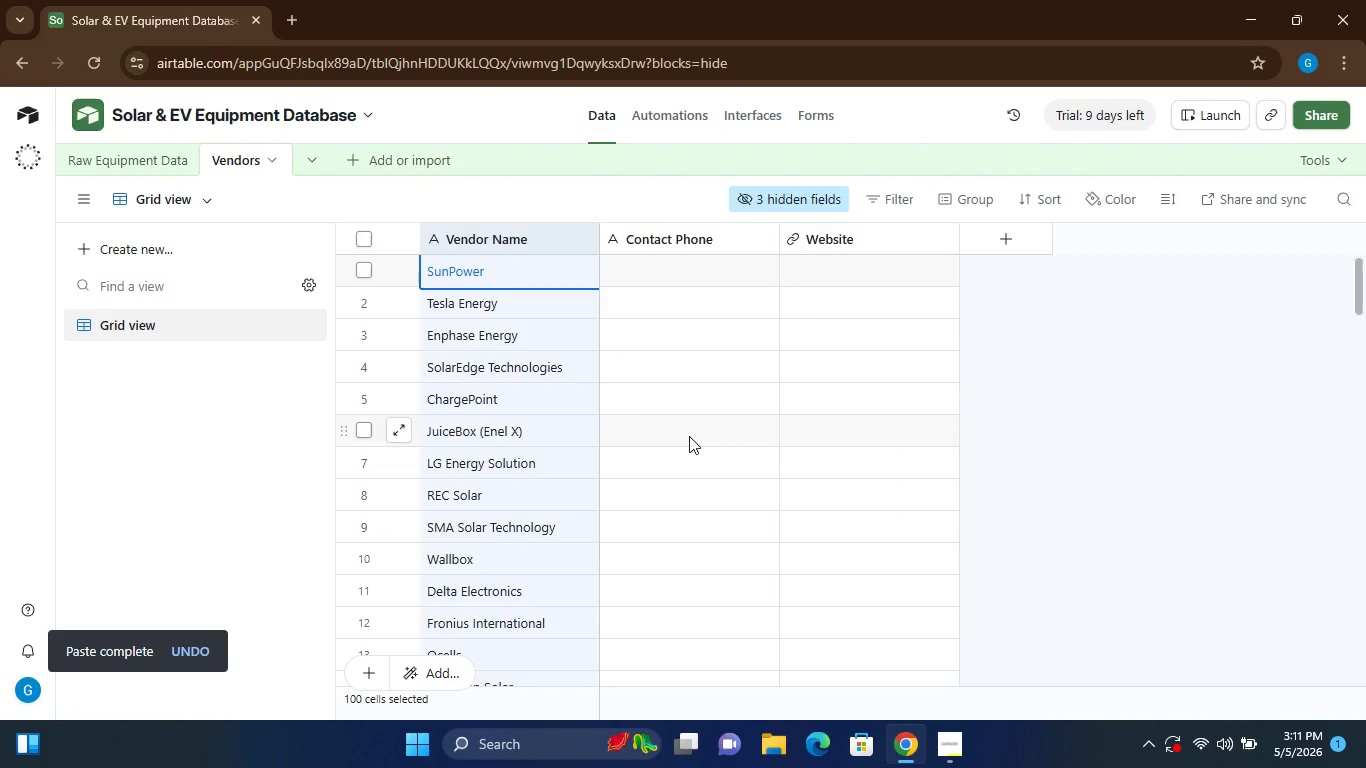 
wait(12.47)
 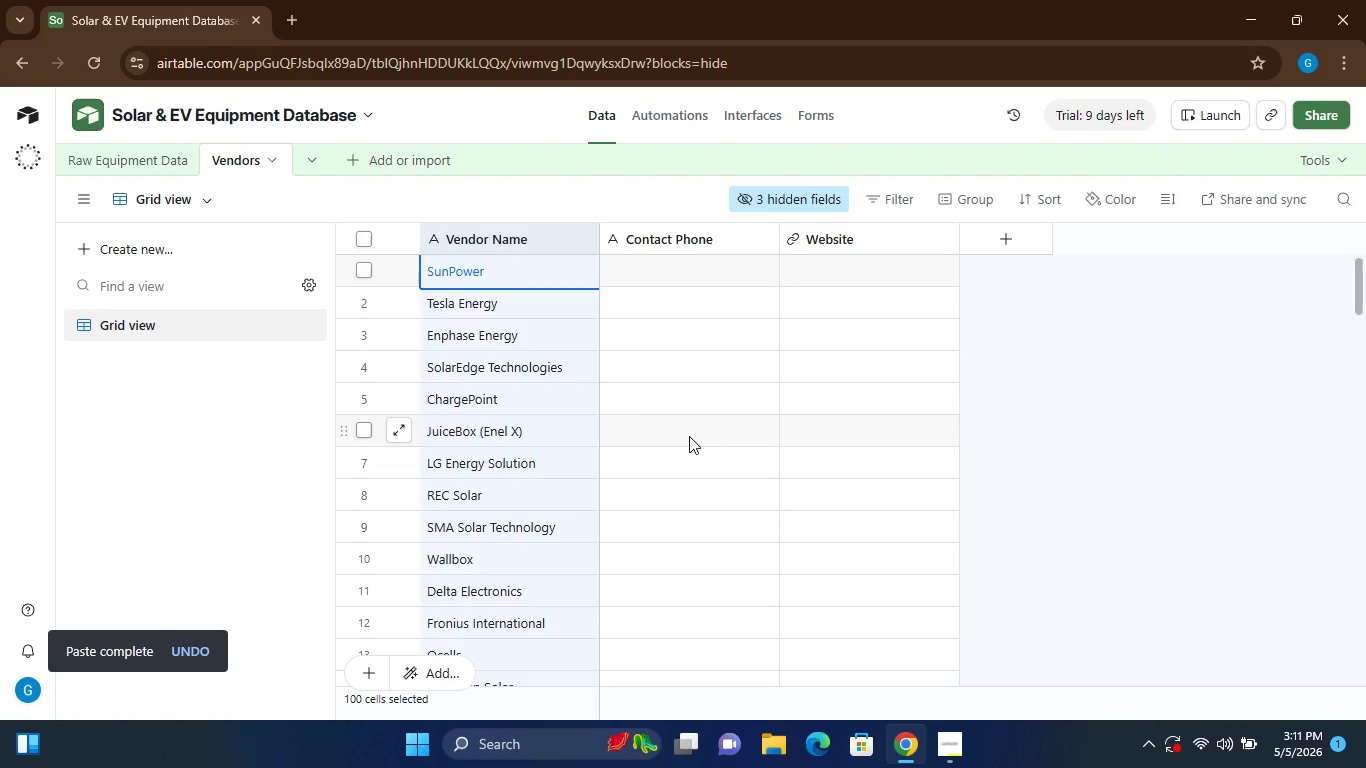 
left_click([833, 194])
 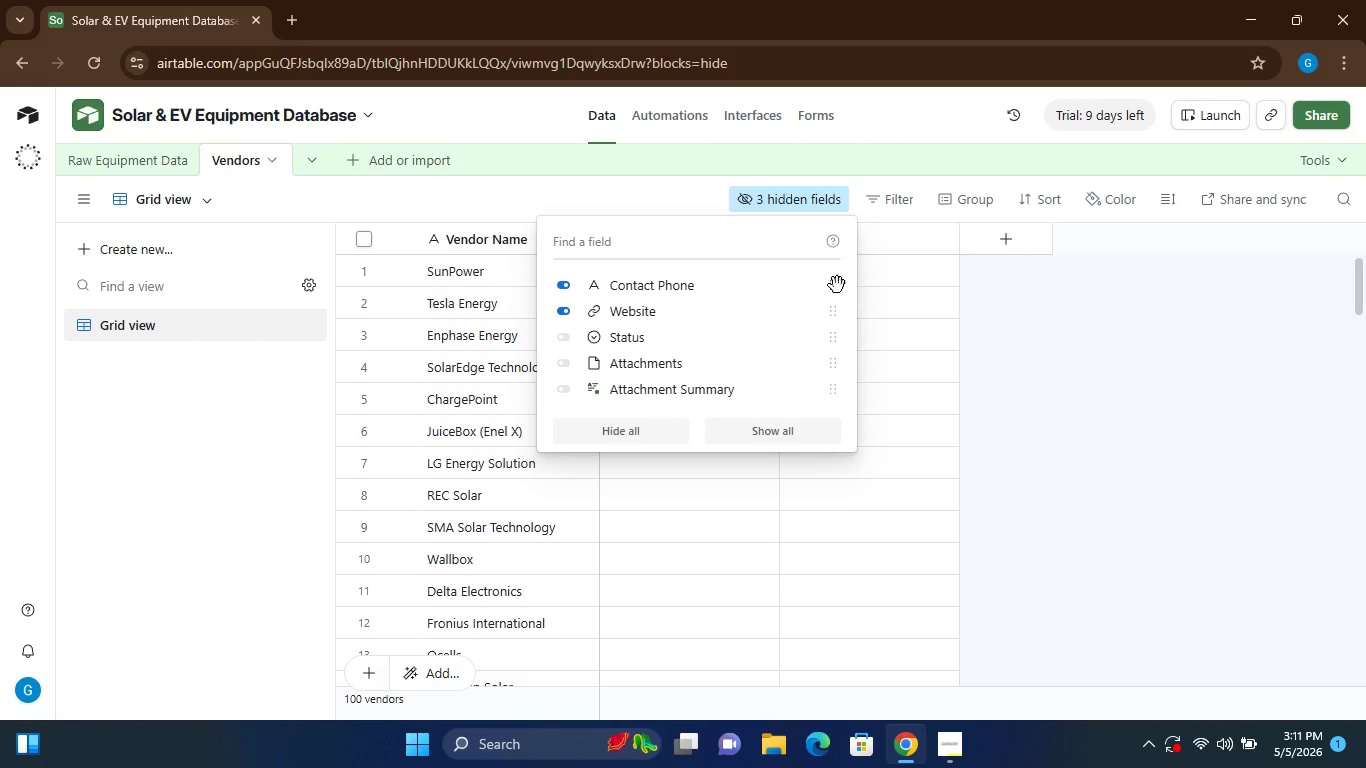 
wait(12.55)
 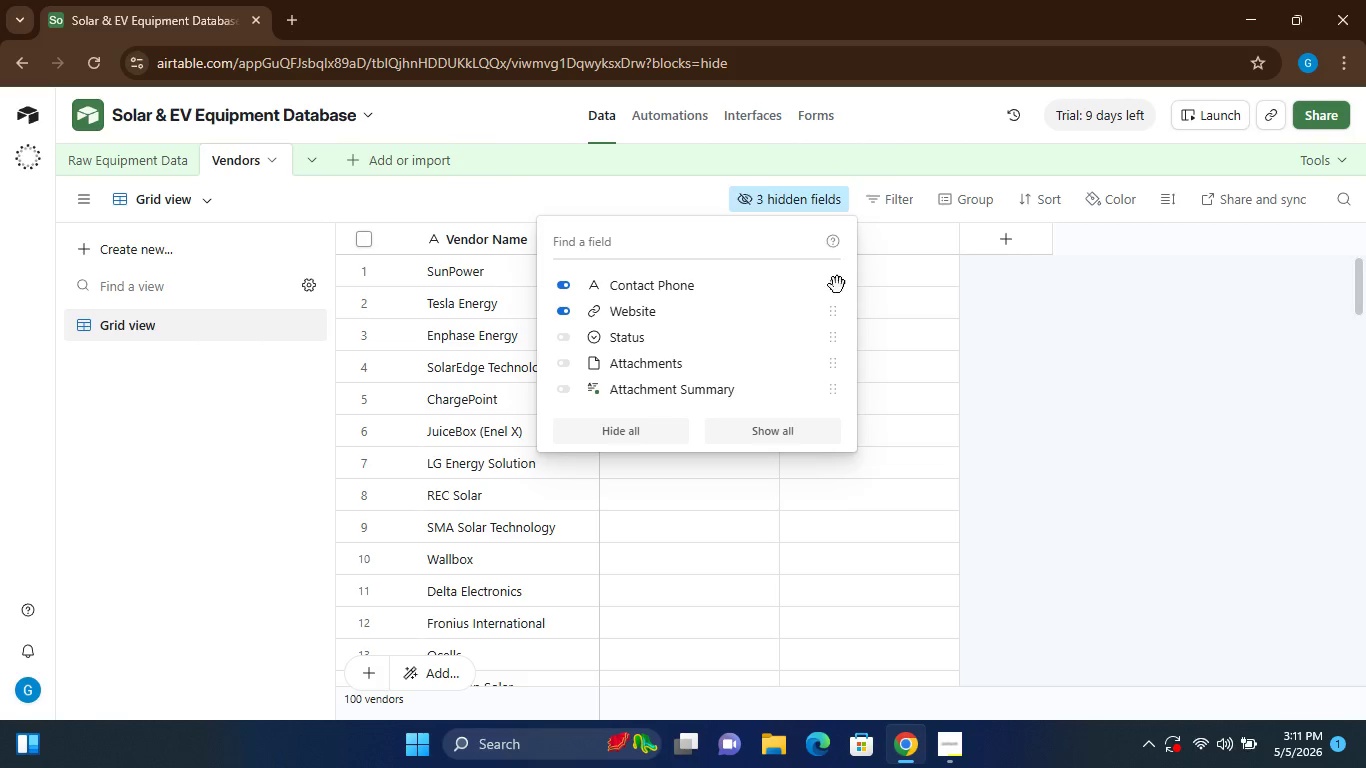 
left_click([1052, 445])
 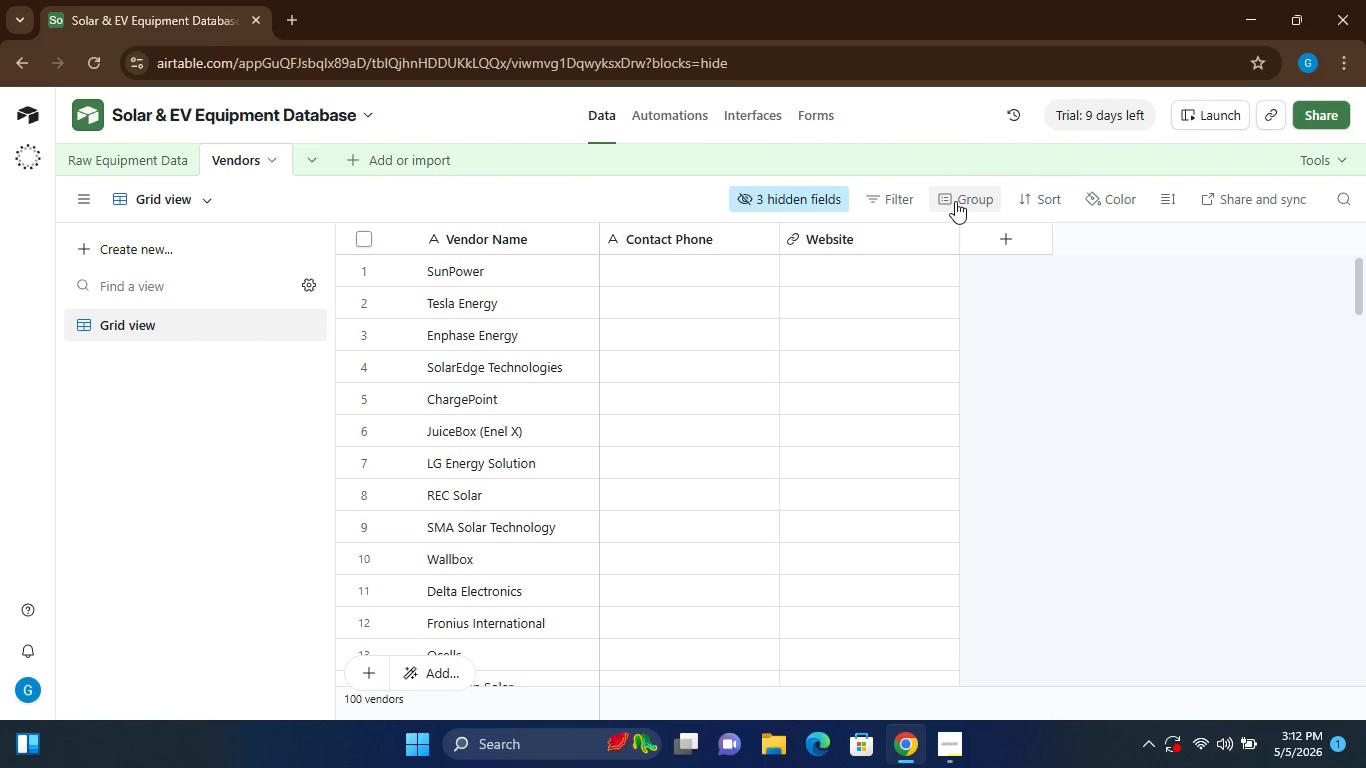 
wait(26.62)
 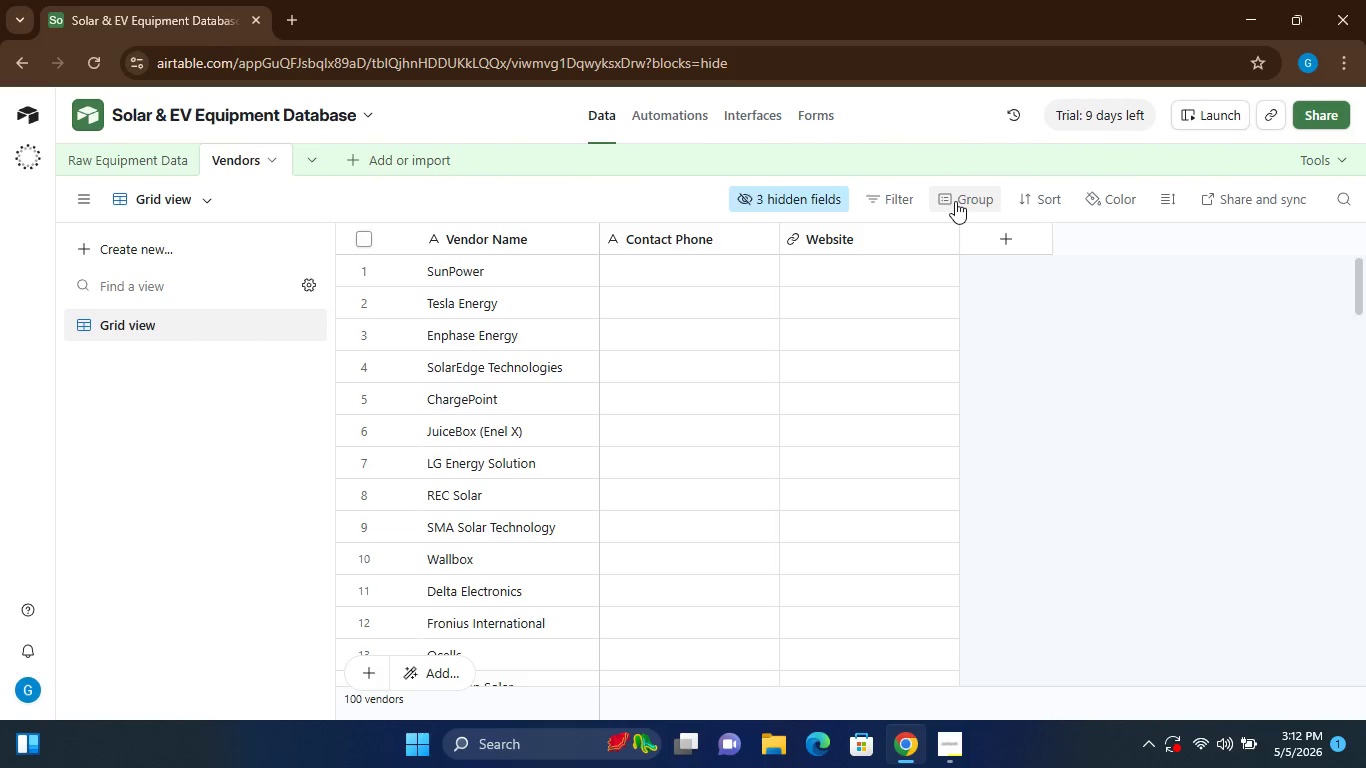 
left_click([542, 242])
 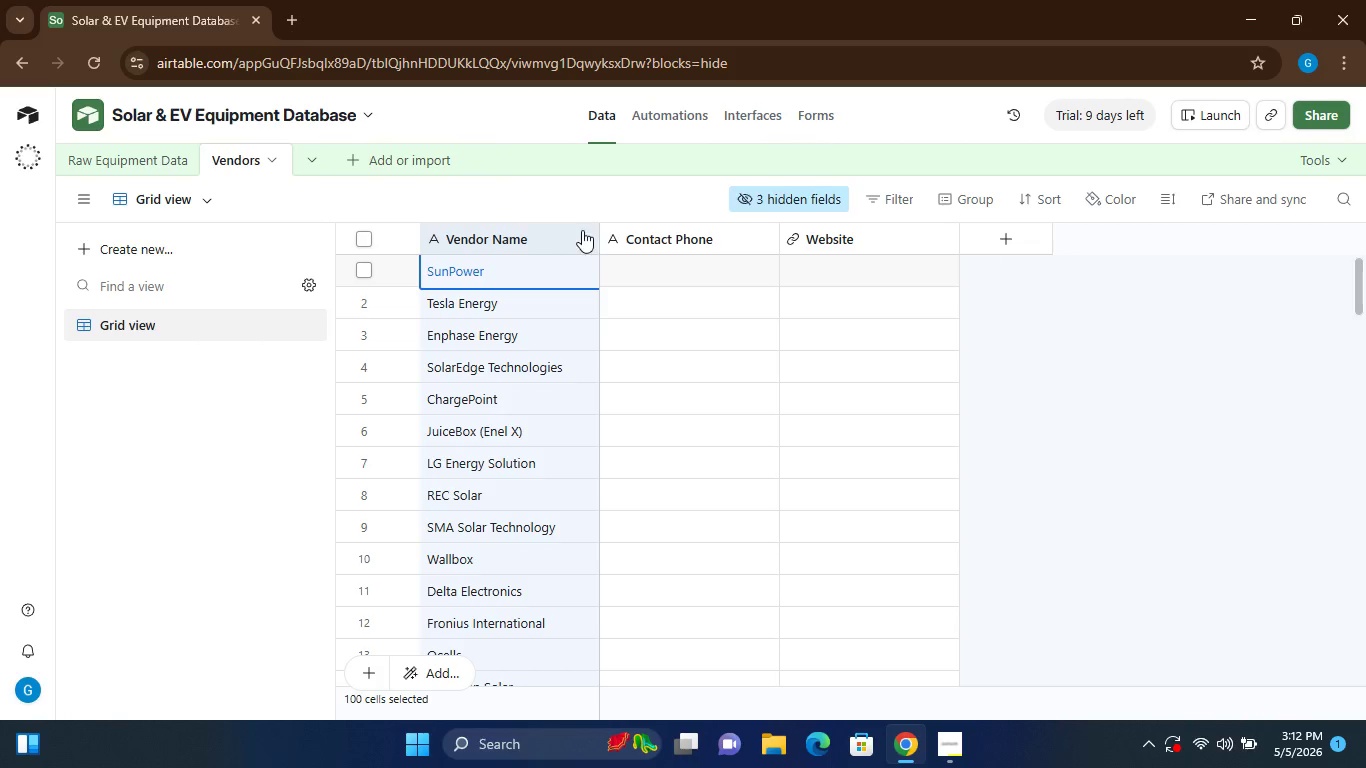 
left_click([582, 230])
 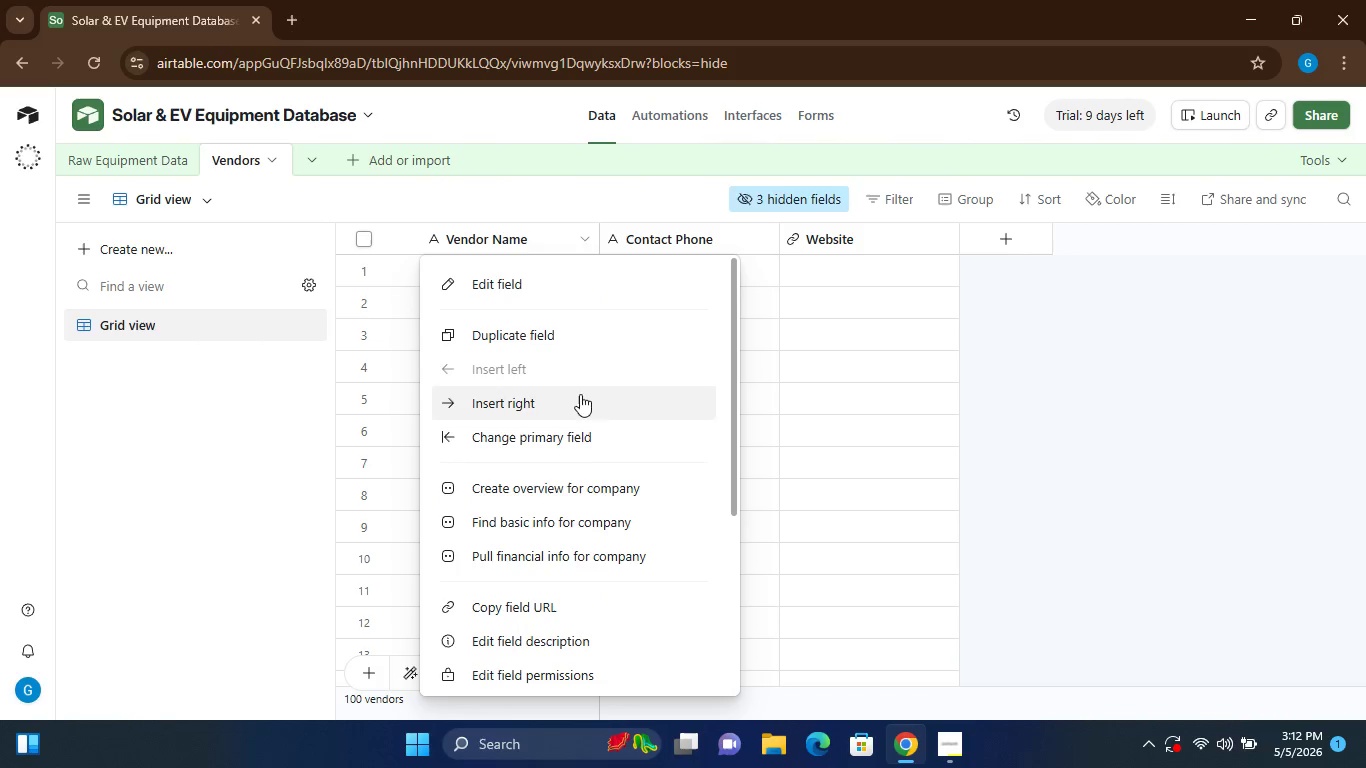 
mouse_move([564, 458])
 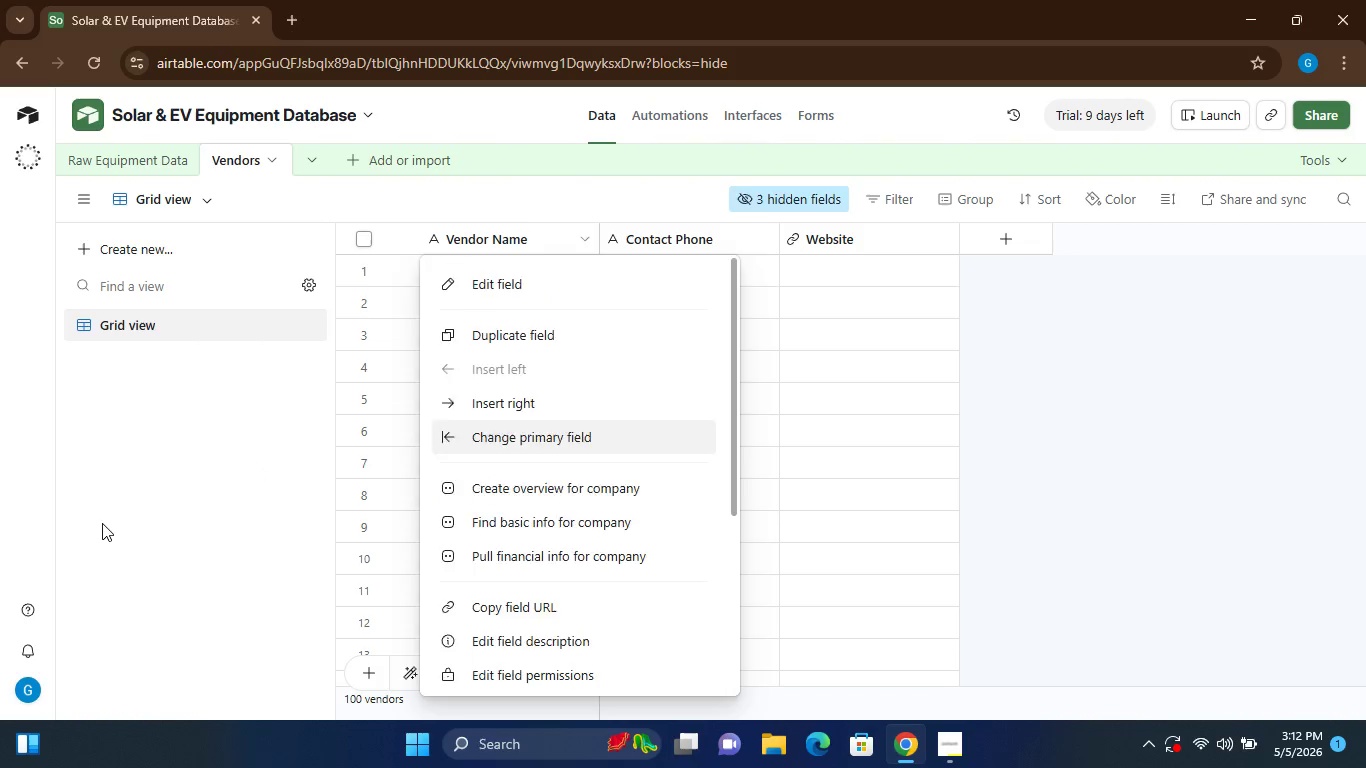 
left_click([102, 523])
 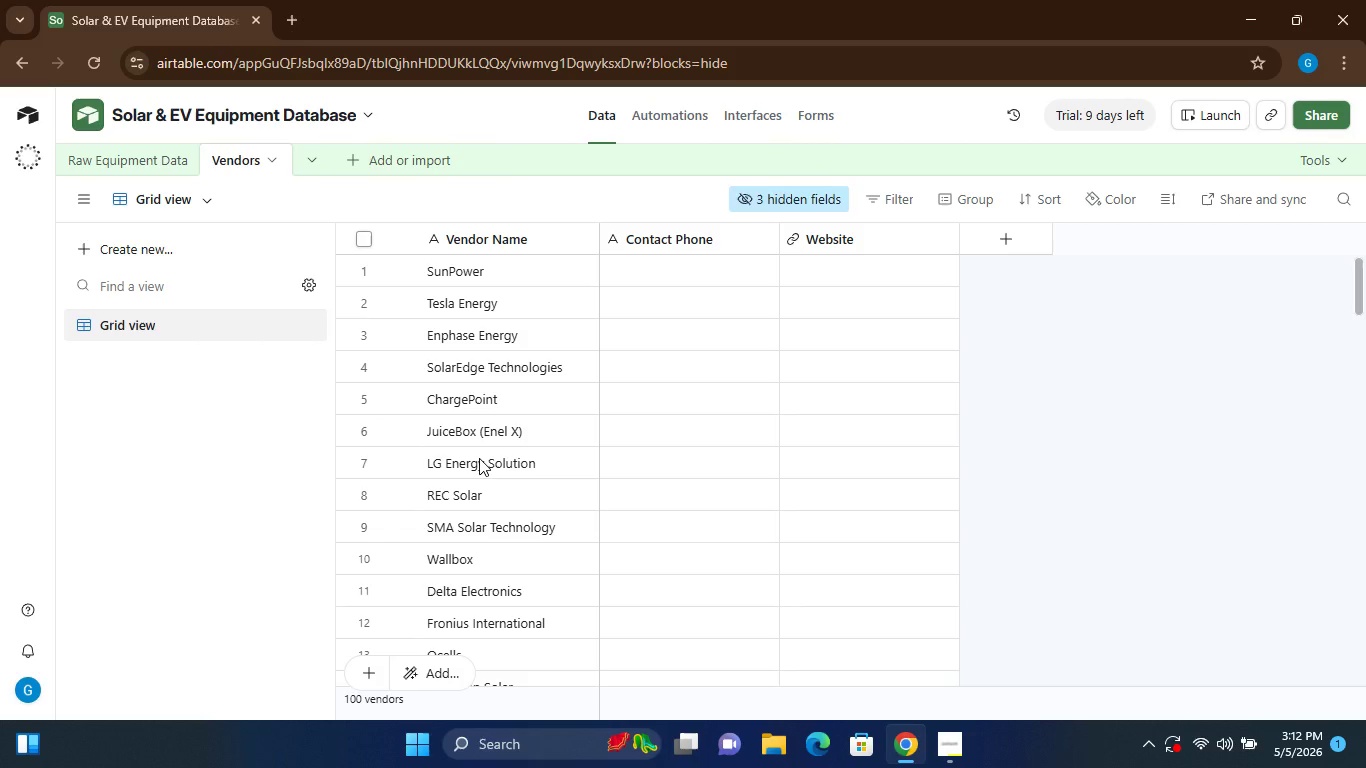 
wait(31.52)
 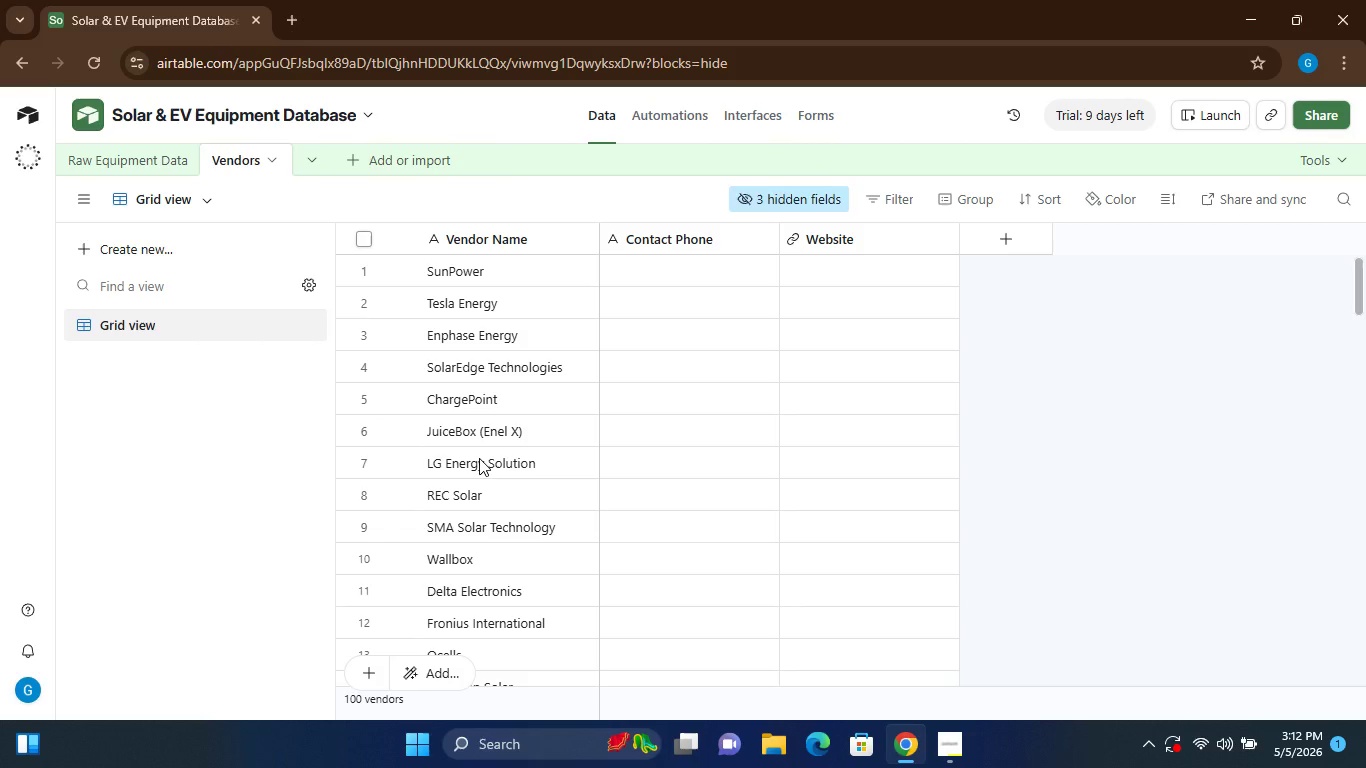 
mouse_move([1320, 185])
 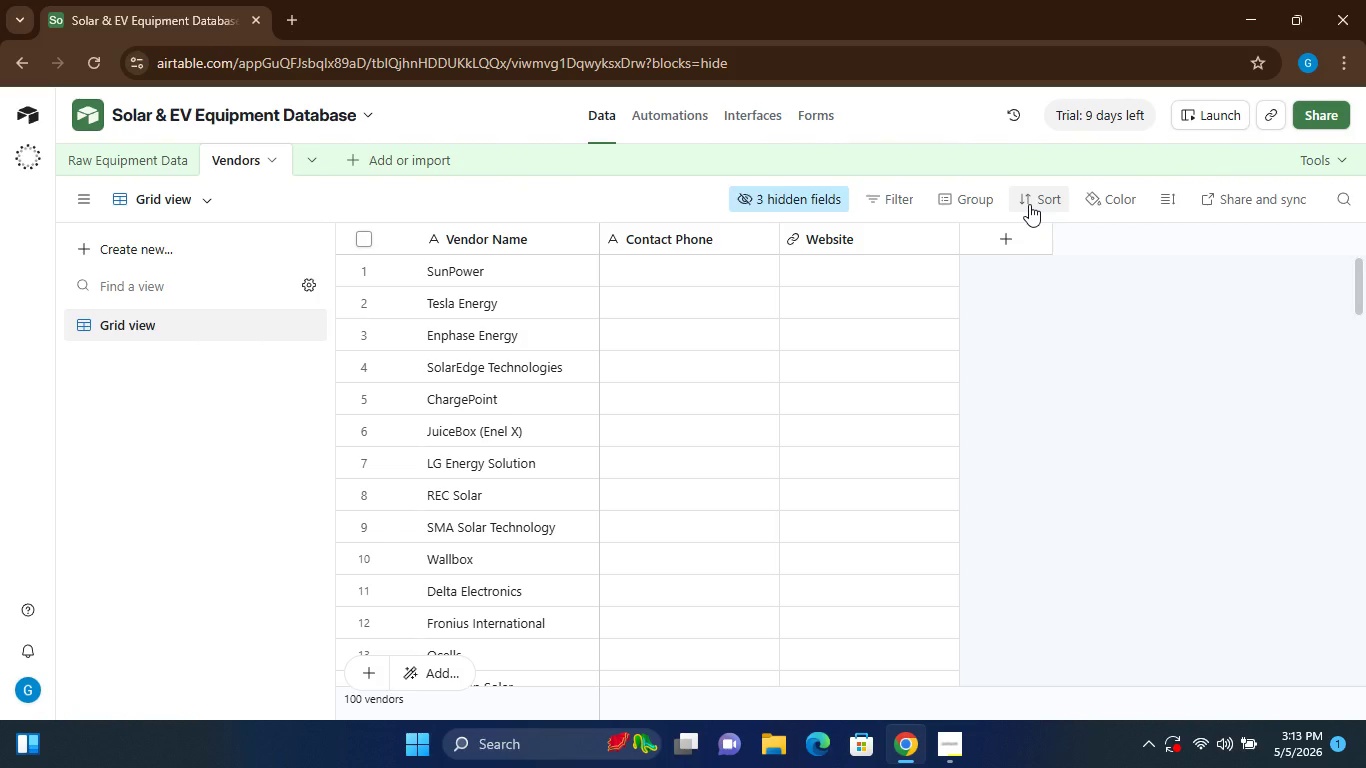 
left_click([1029, 204])
 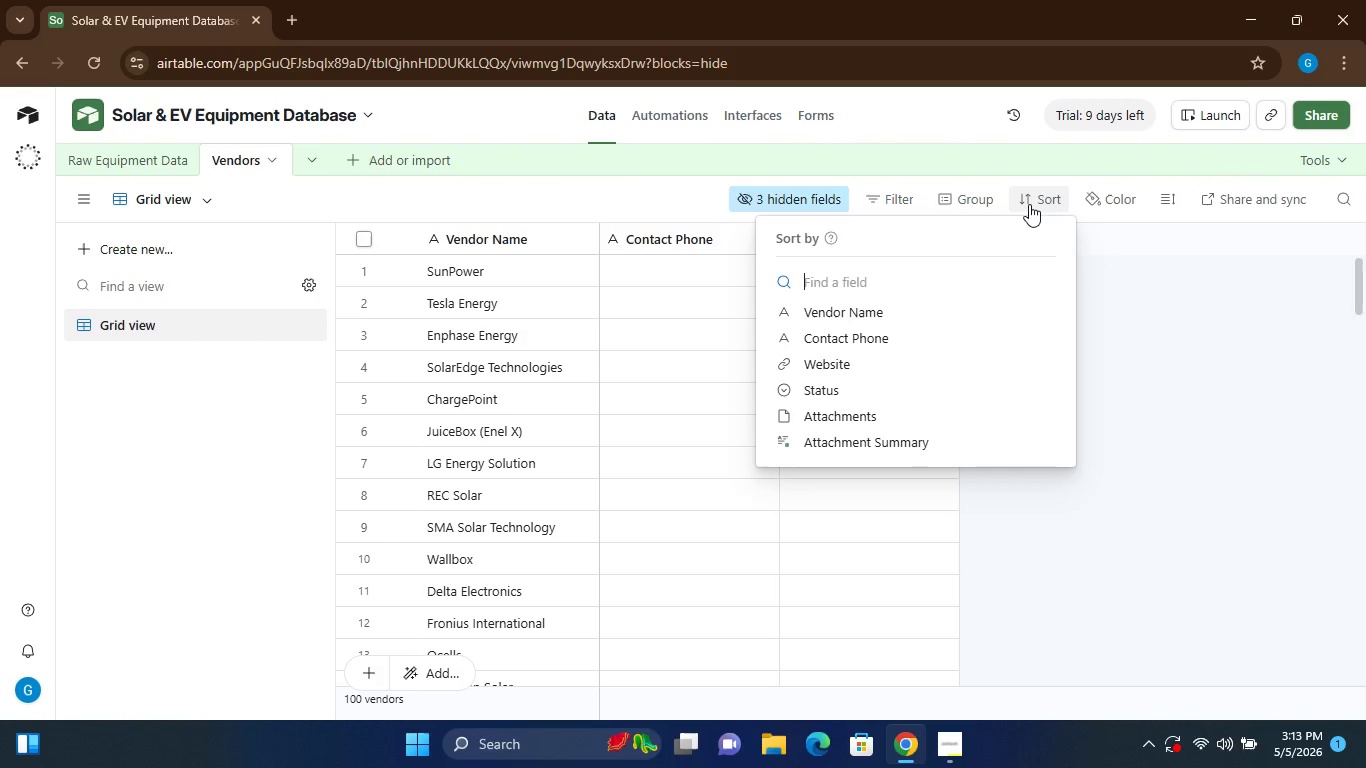 
left_click([1211, 322])
 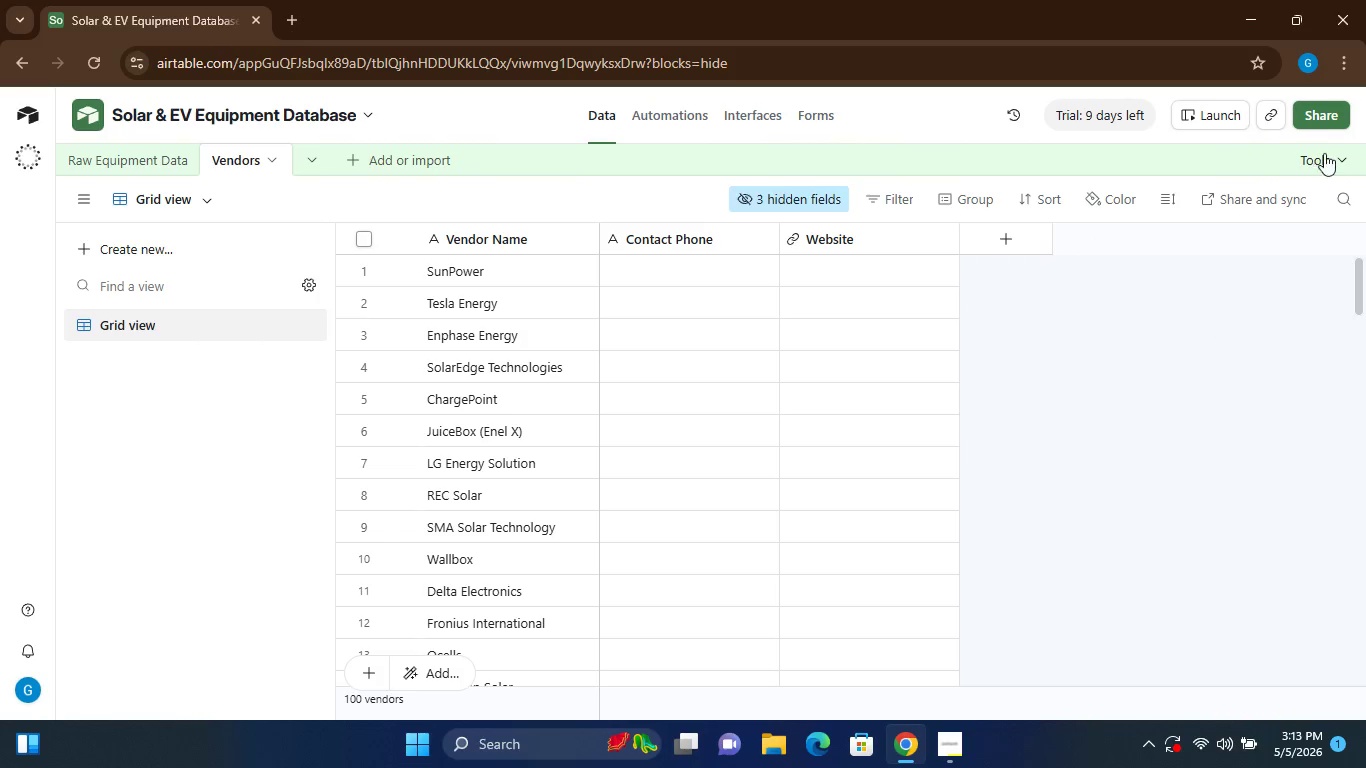 
left_click([1339, 155])
 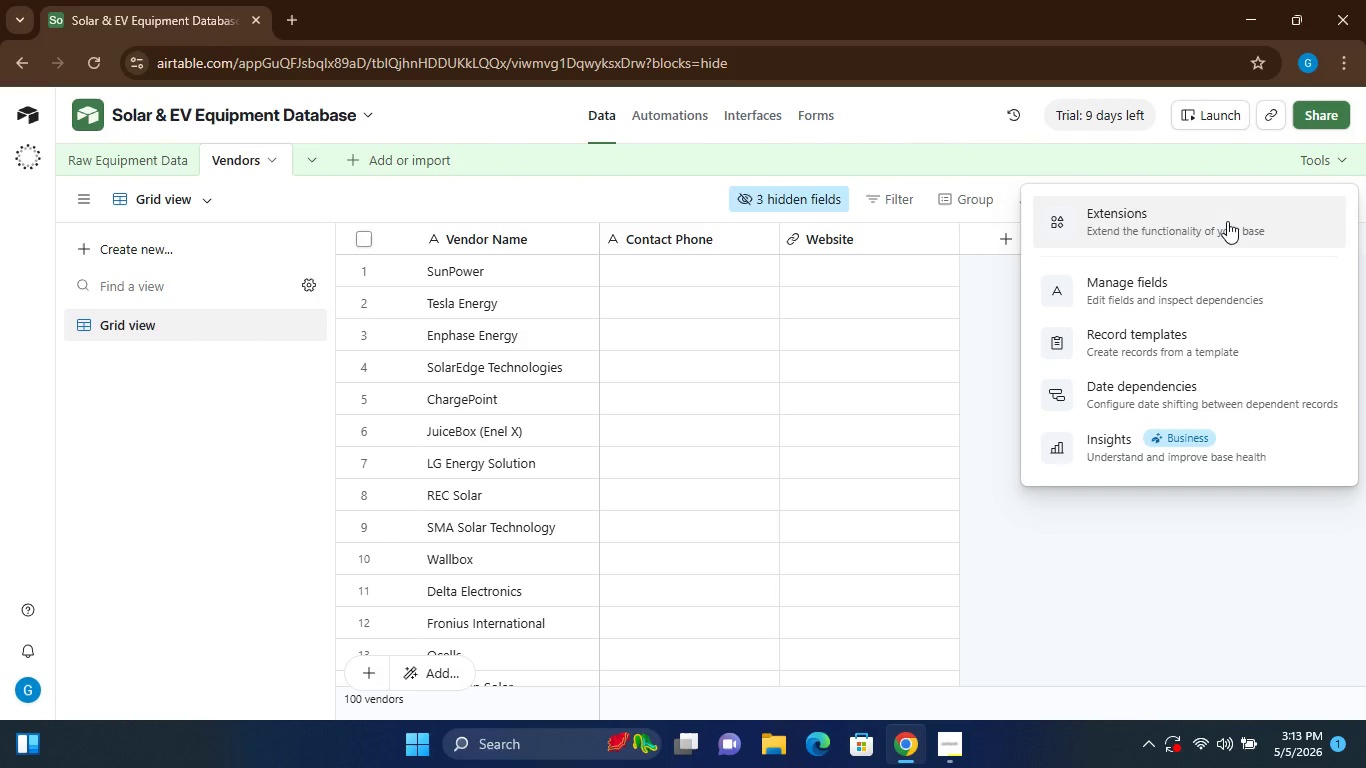 
left_click([1227, 221])
 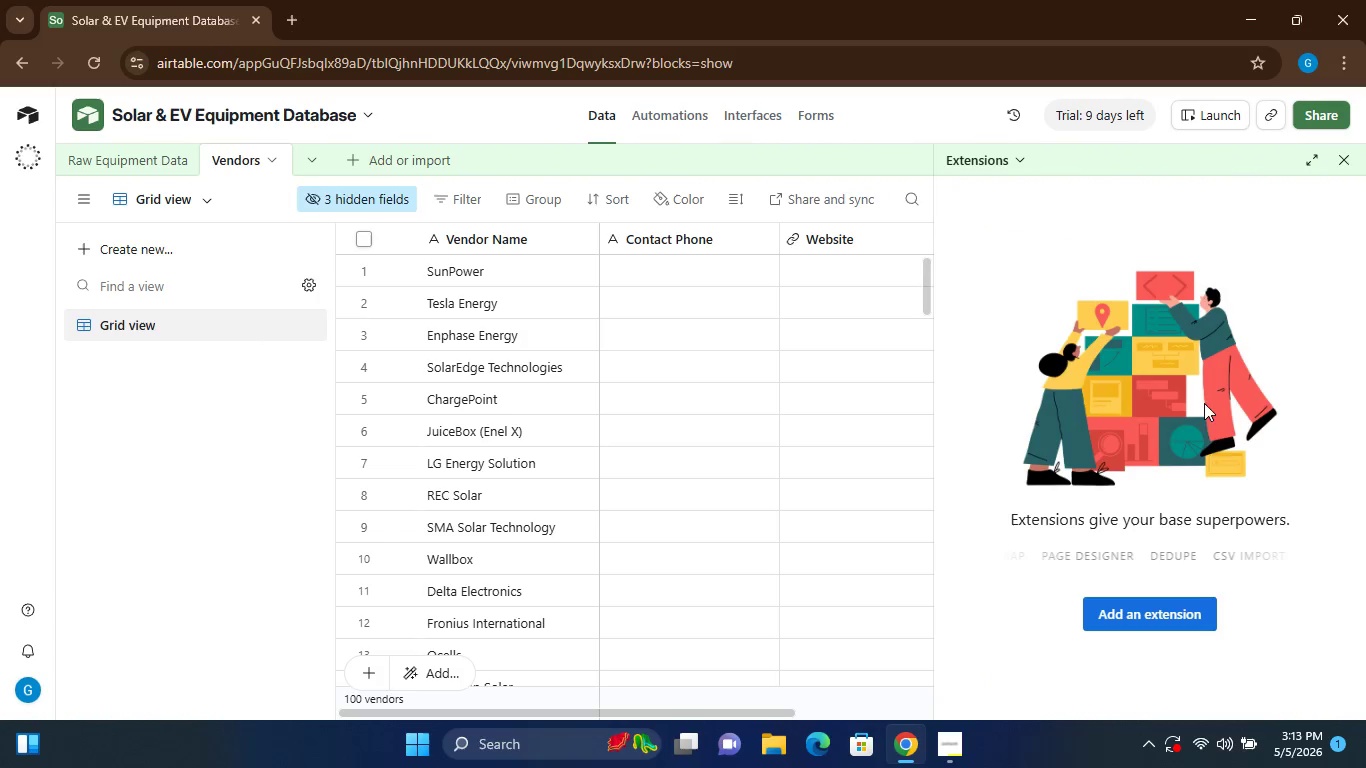 
wait(5.94)
 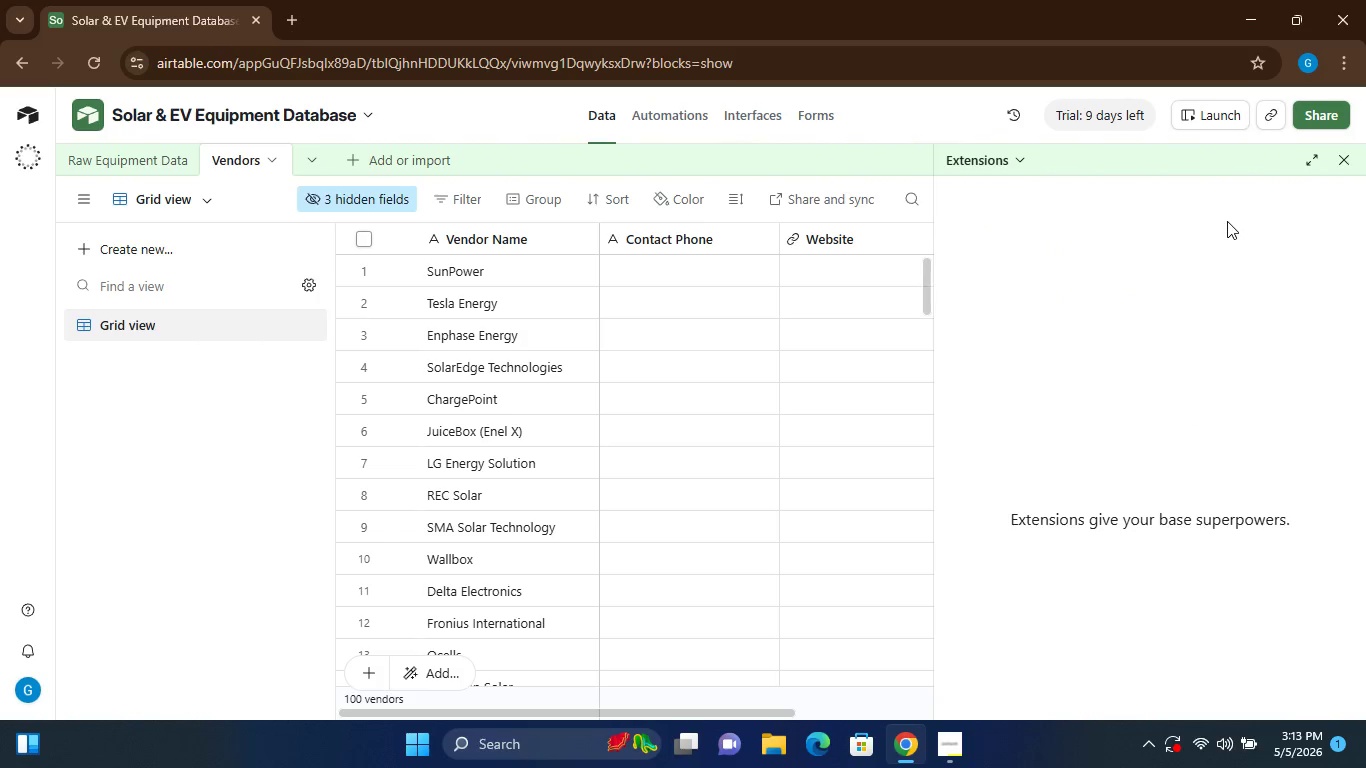 
left_click([1141, 614])
 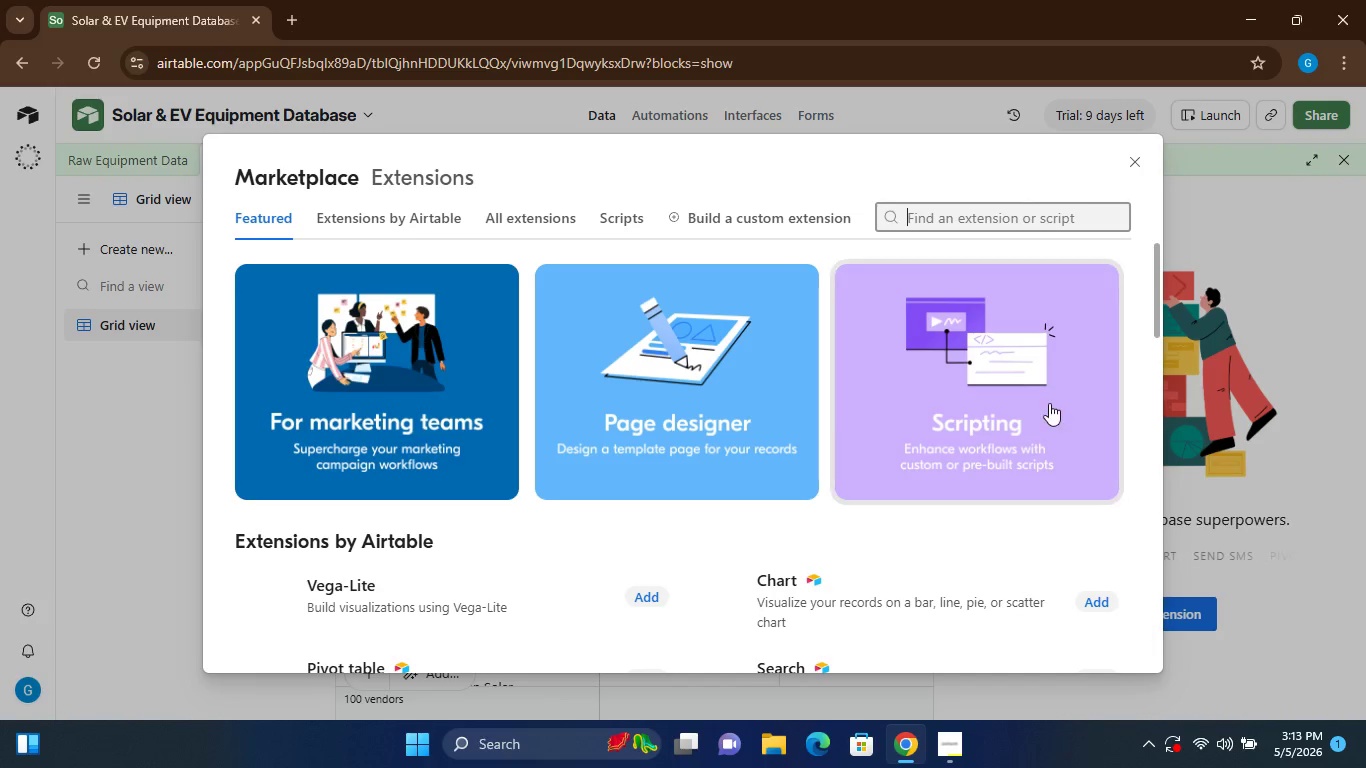 
wait(8.97)
 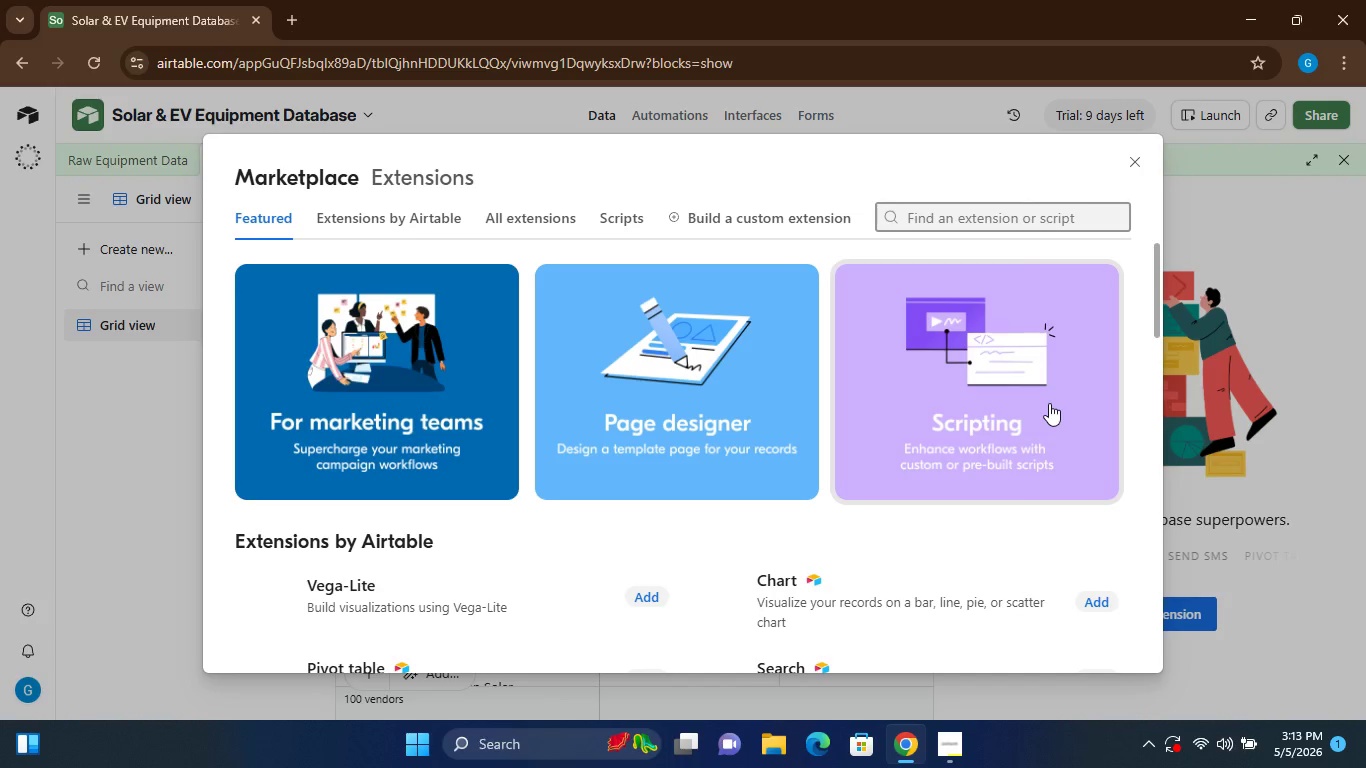 
key(Shift+D)
 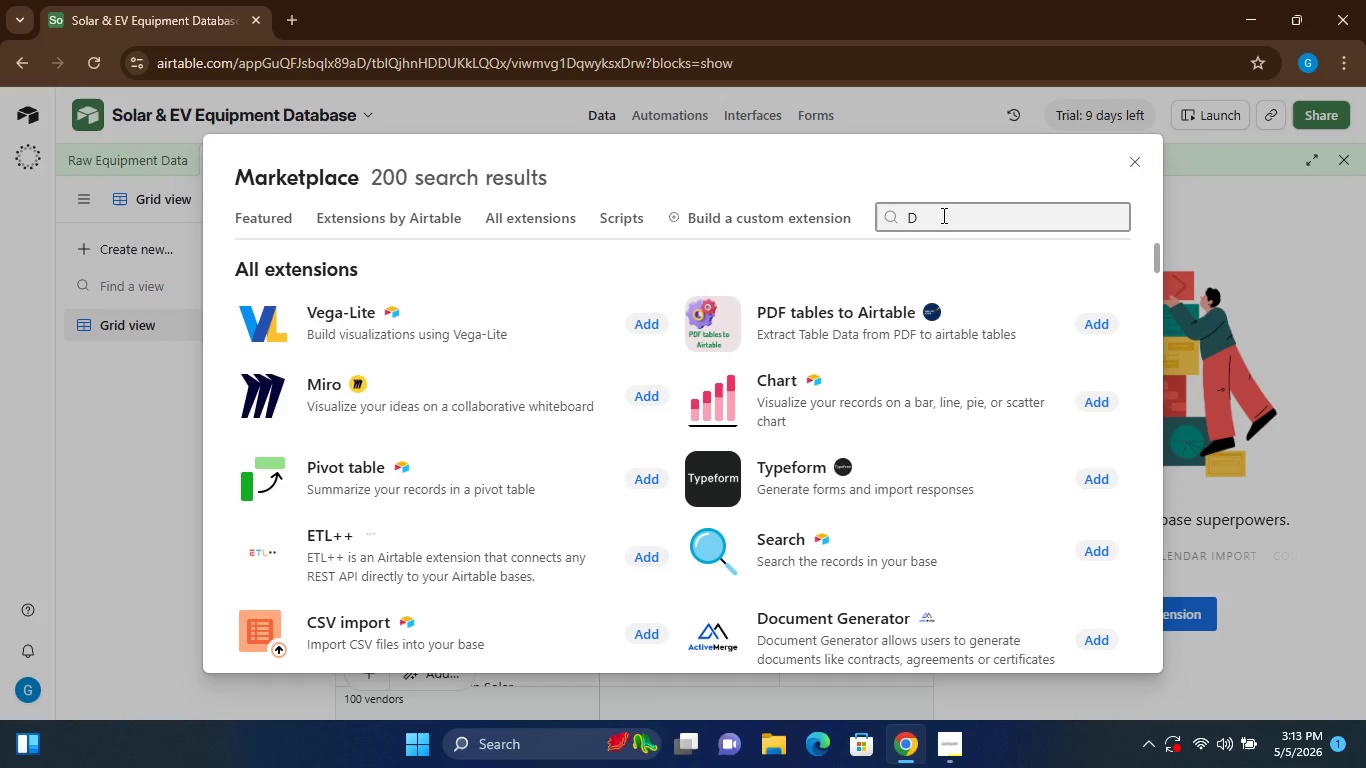 
key(E)
 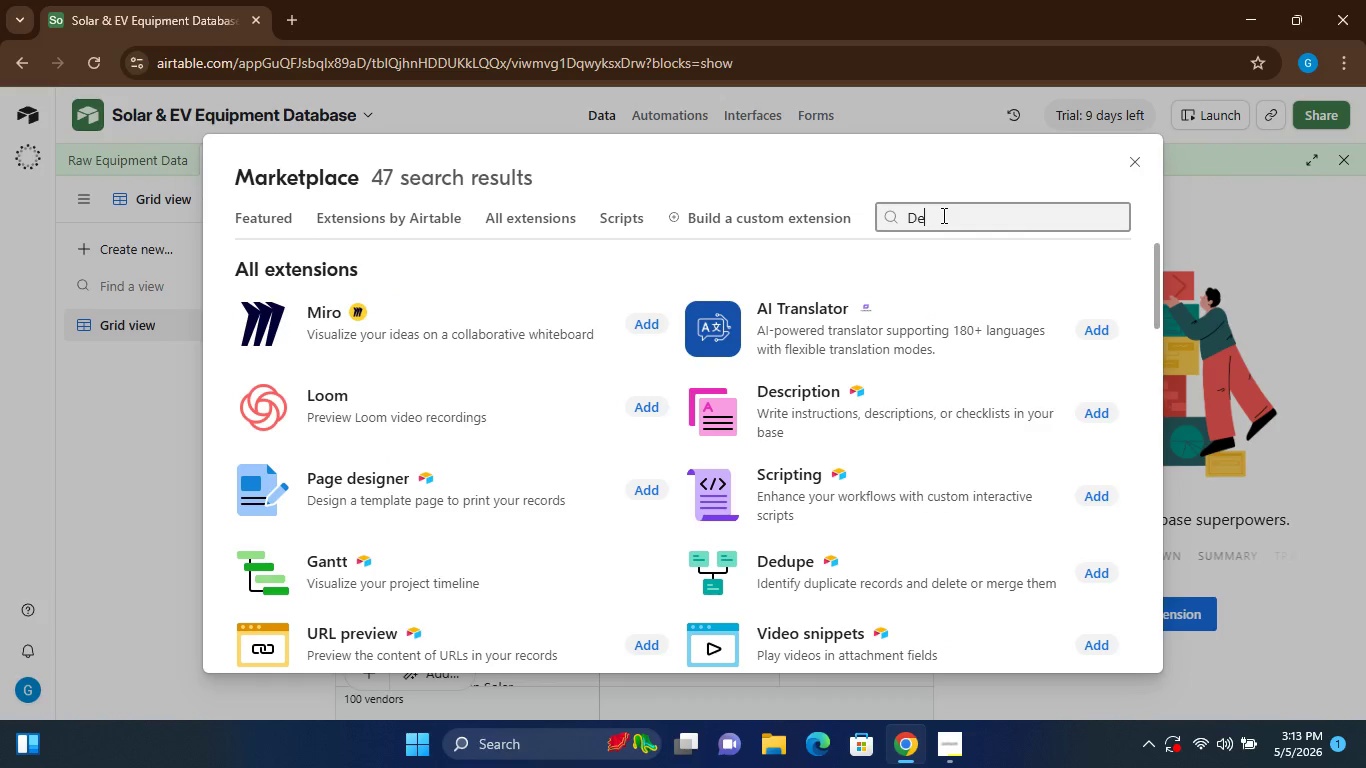 
type(dpe)
 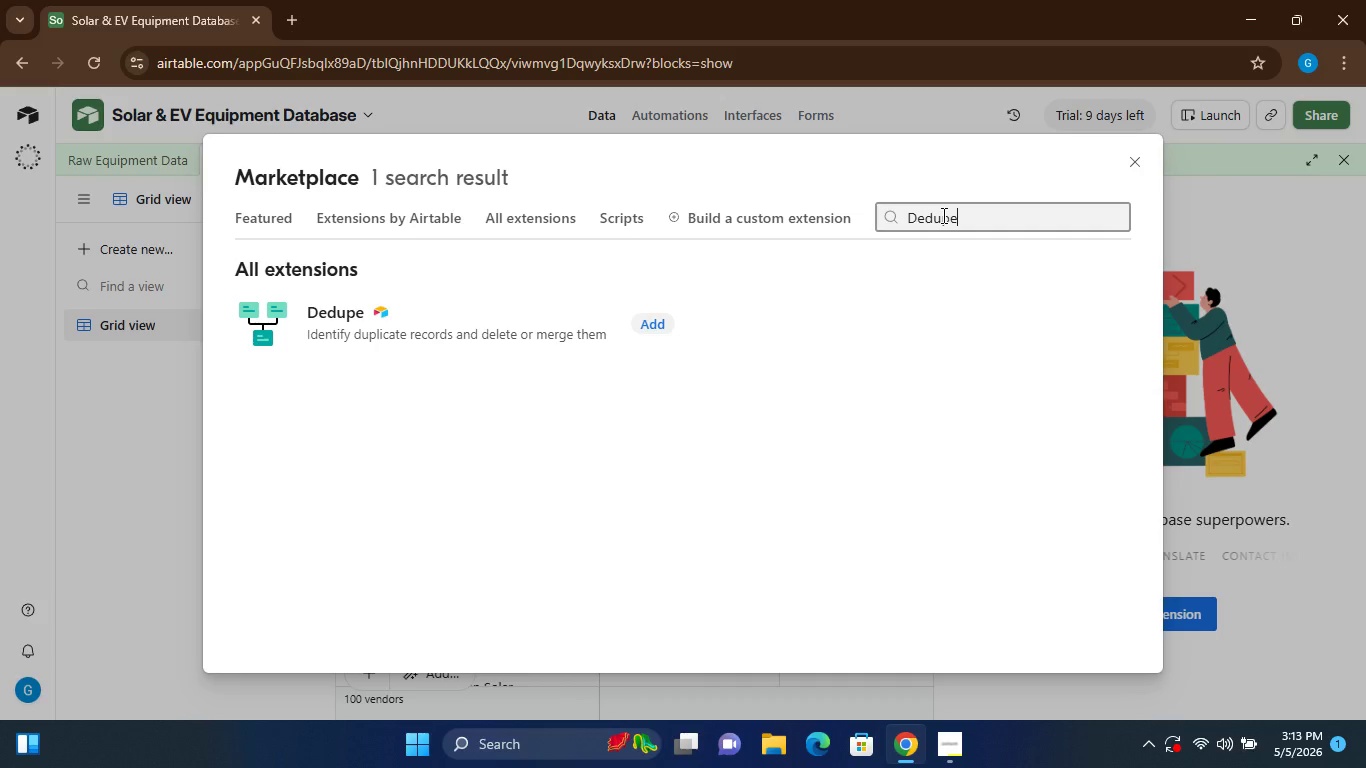 
hold_key(key=U, duration=0.33)
 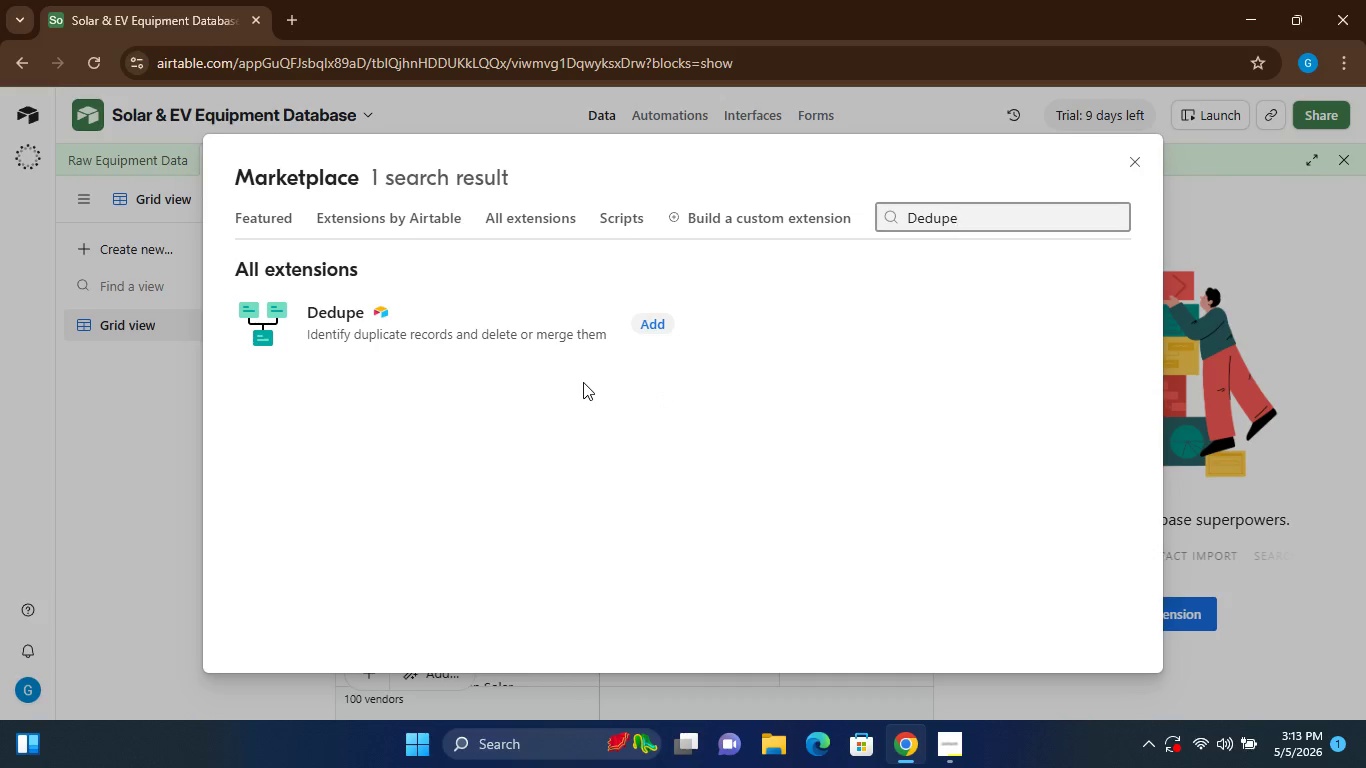 
left_click([514, 330])
 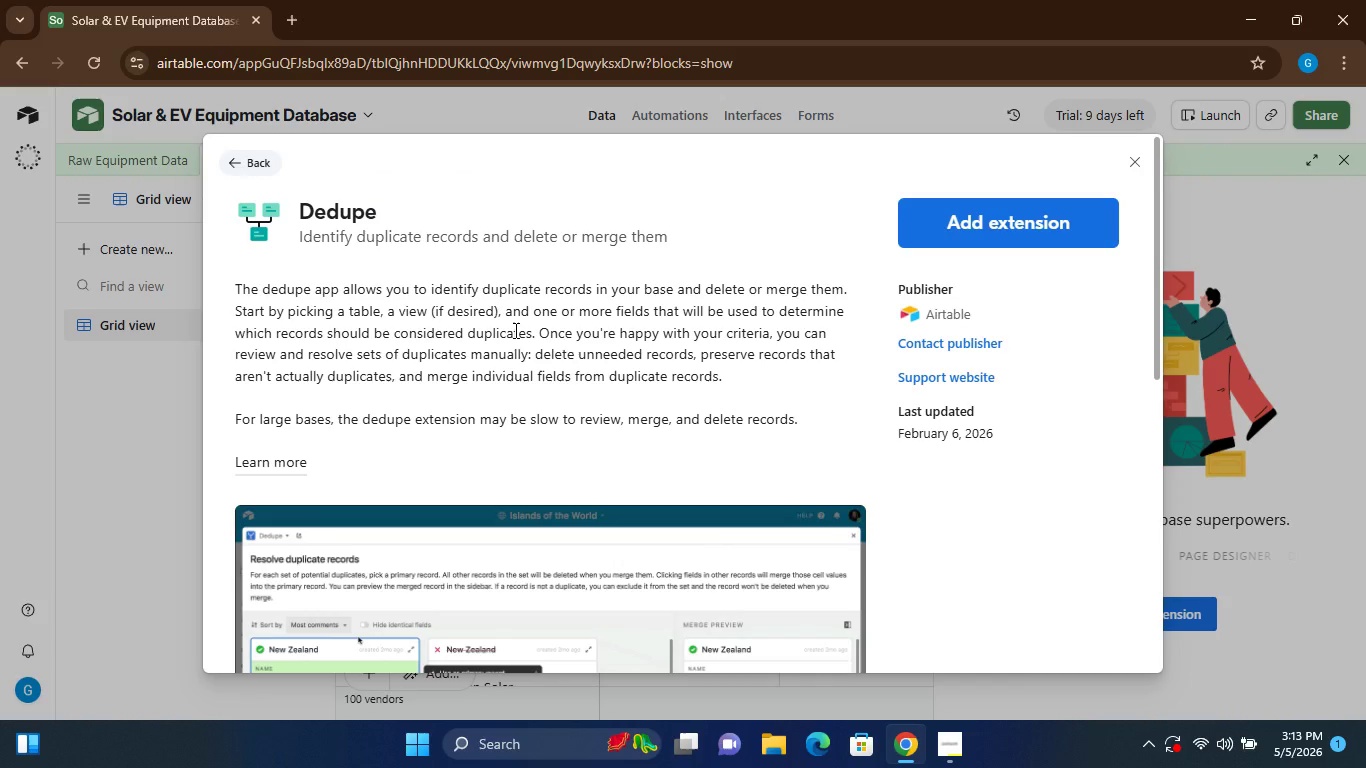 
wait(6.48)
 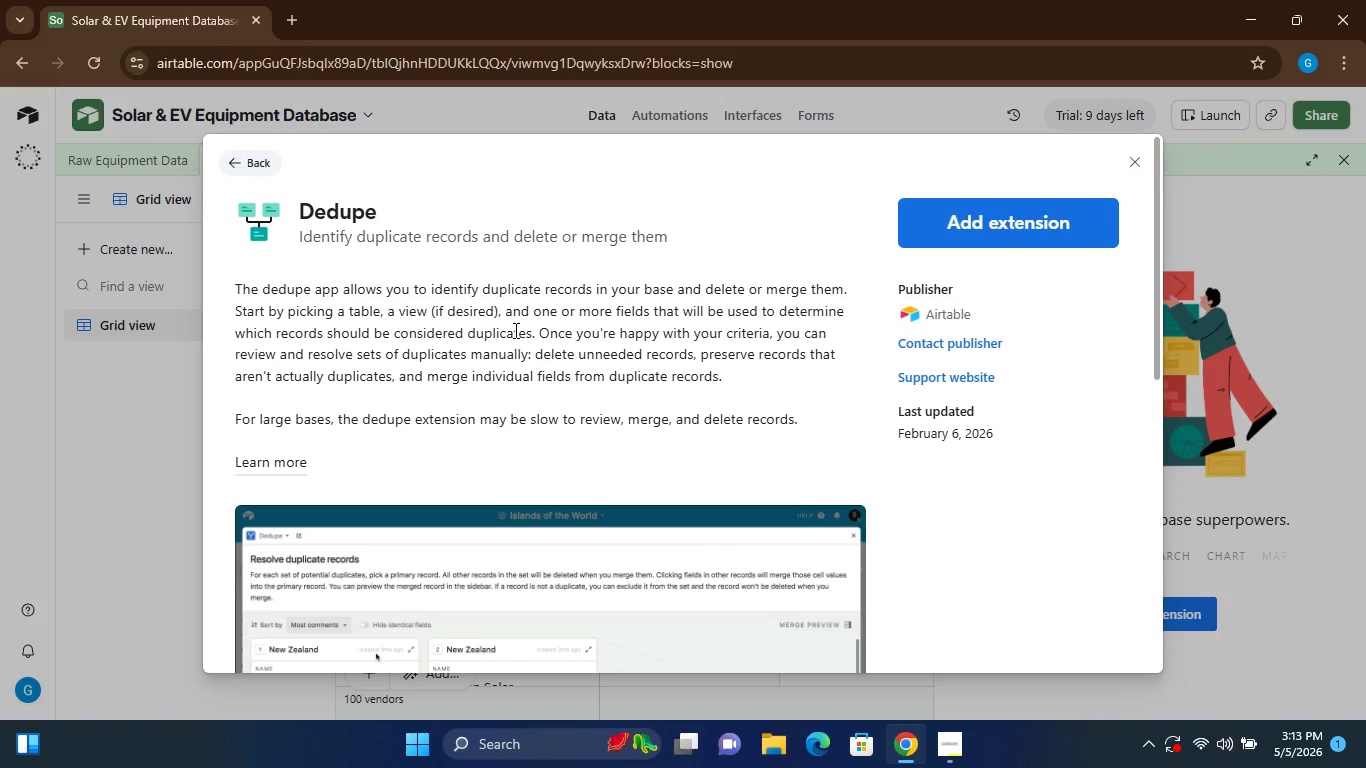 
mouse_move([570, 510])
 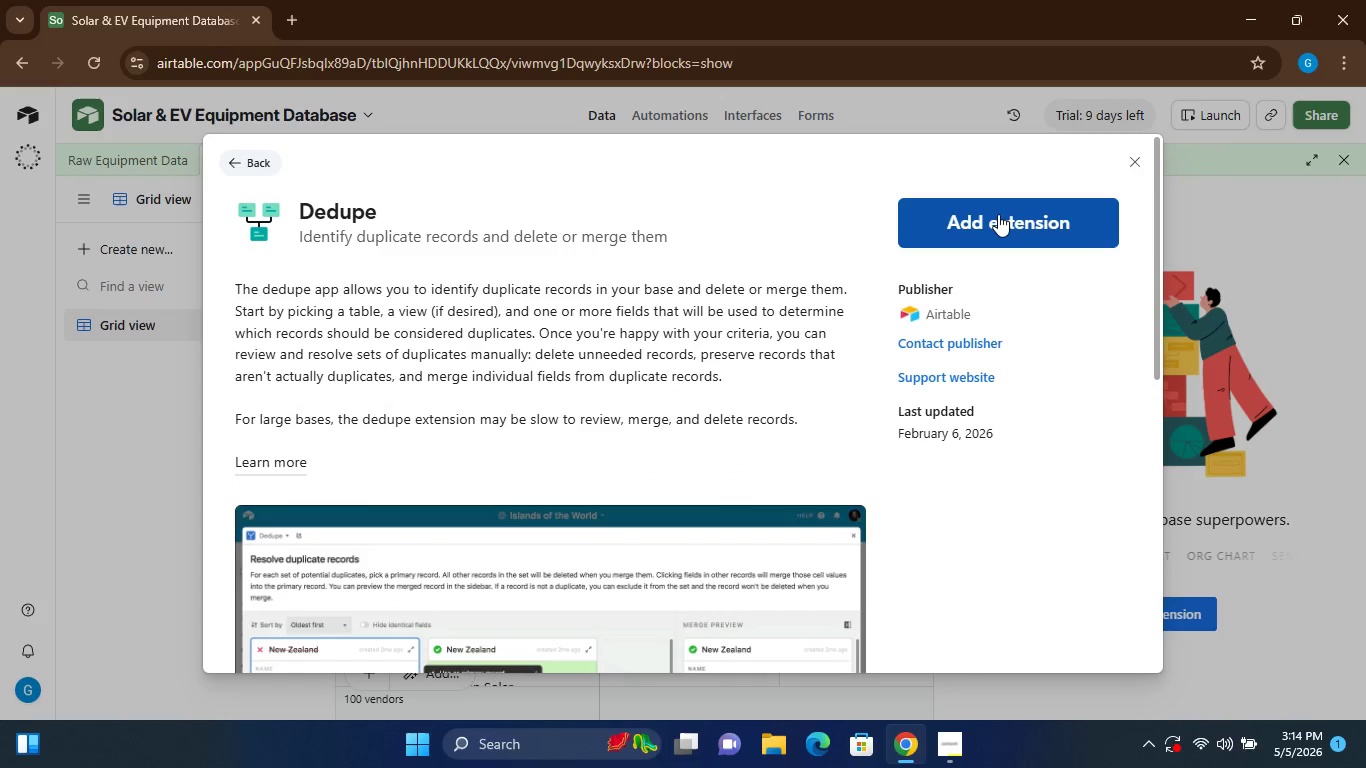 
left_click([998, 214])
 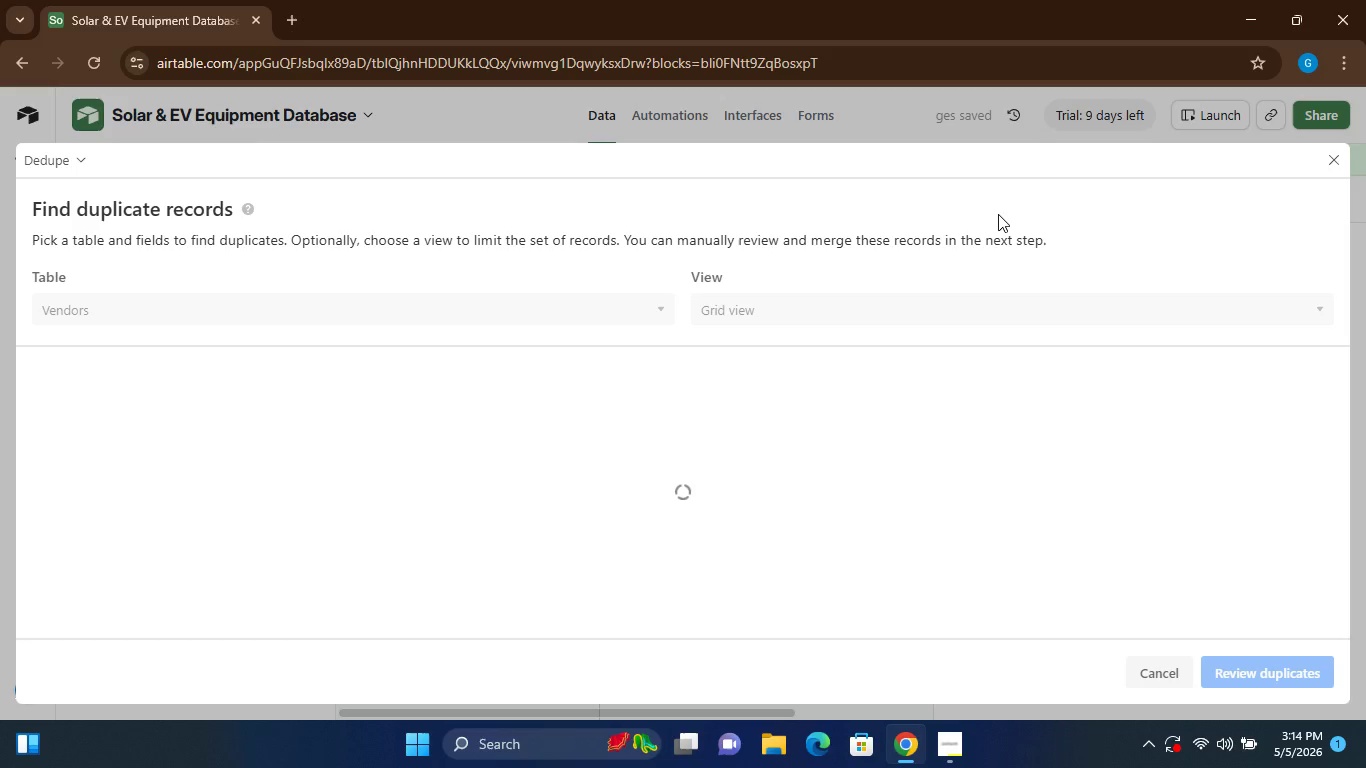 
wait(19.75)
 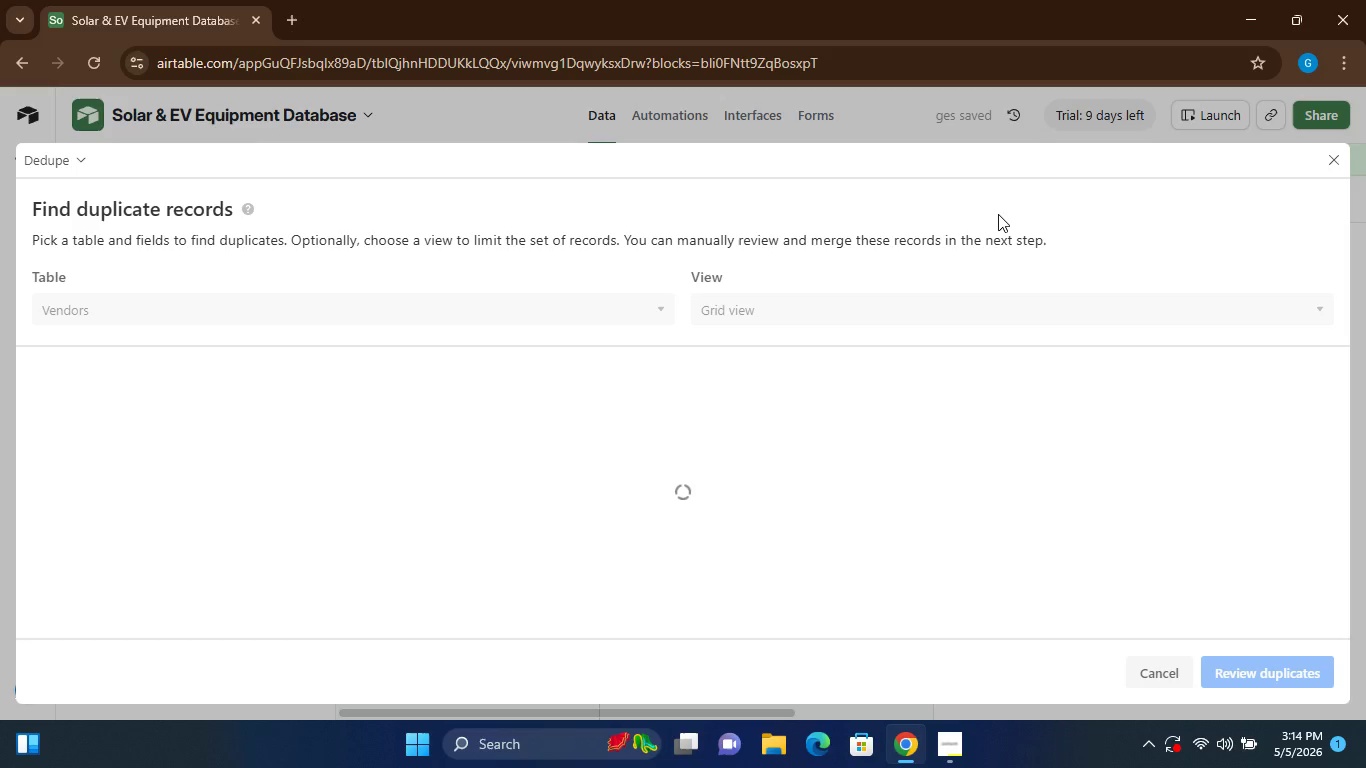 
left_click([53, 452])
 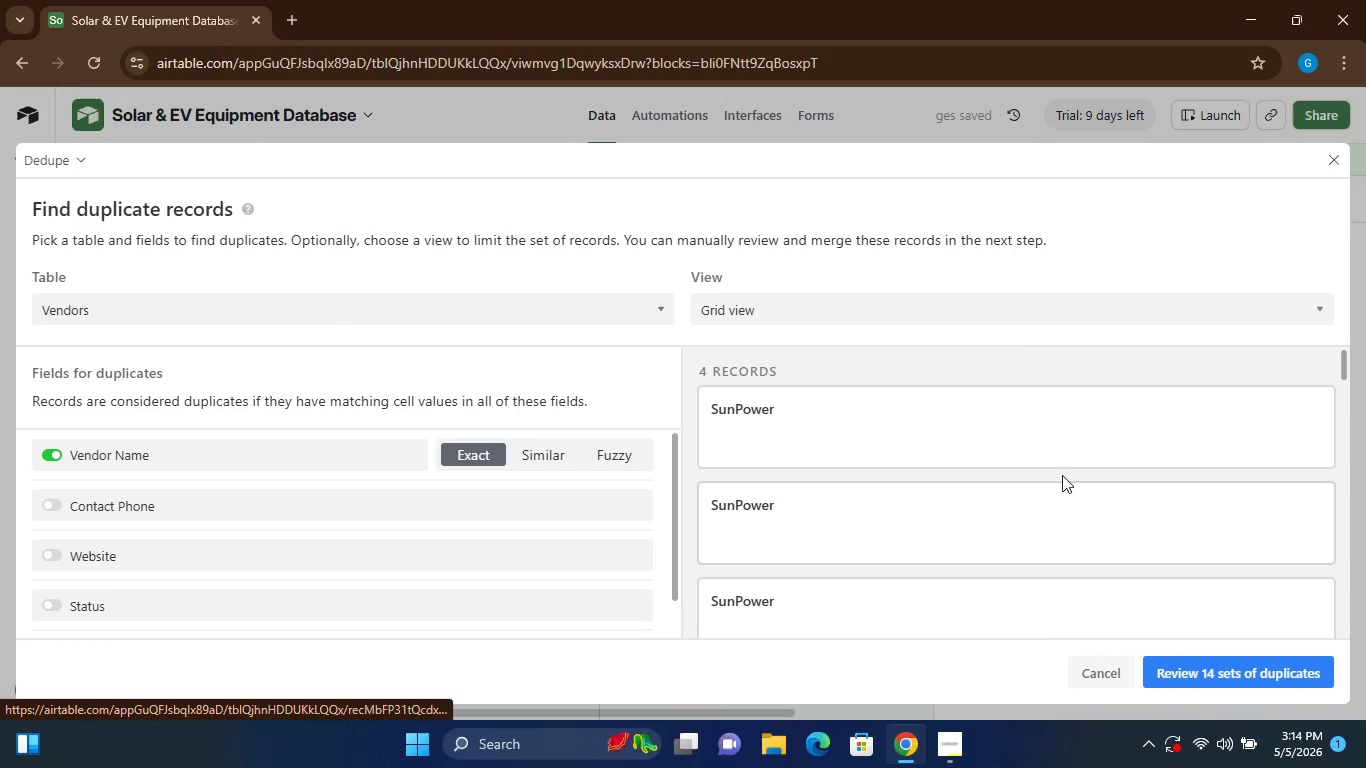 
left_click([948, 744])